 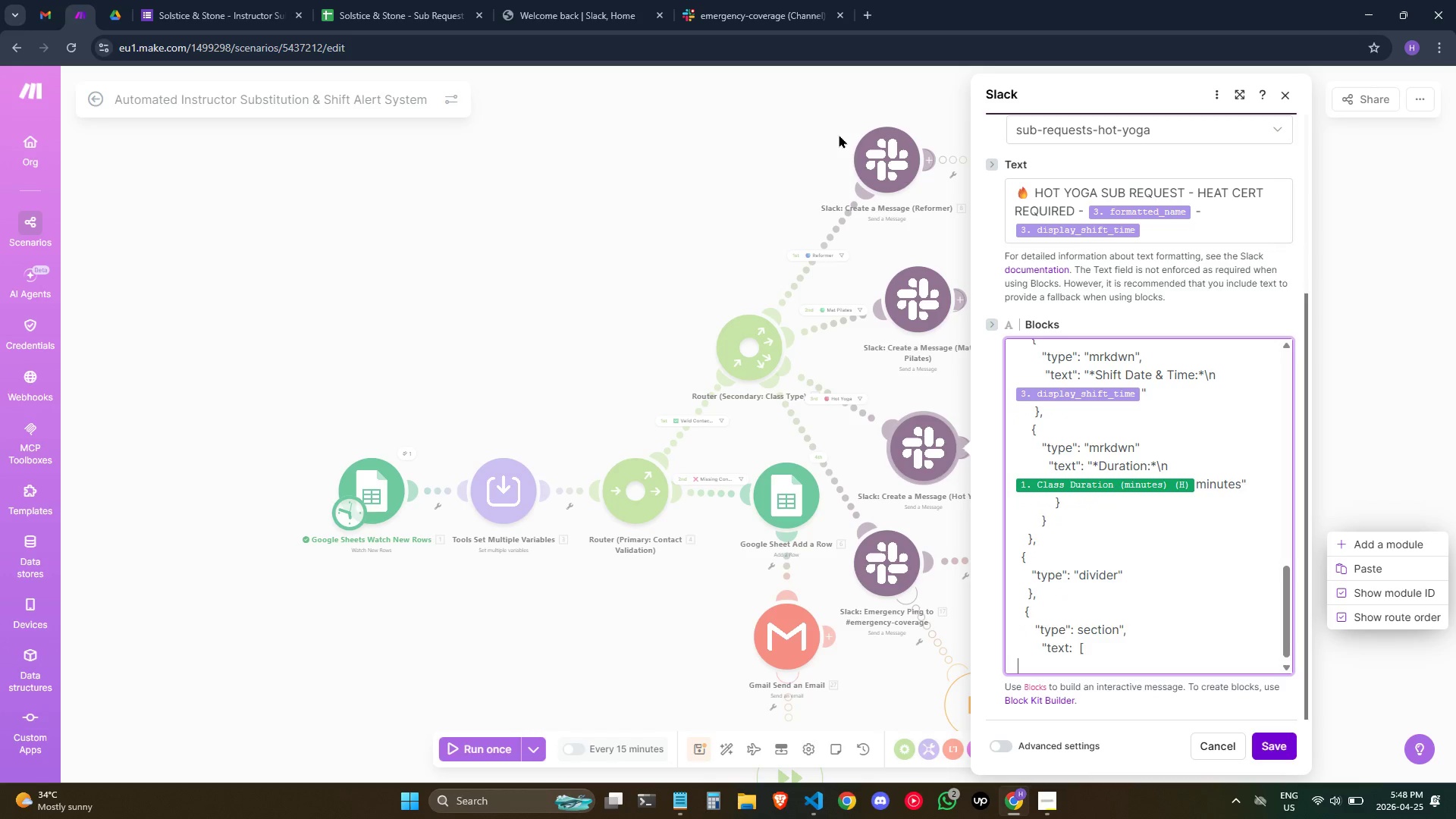 
hold_key(key=Space, duration=0.75)
 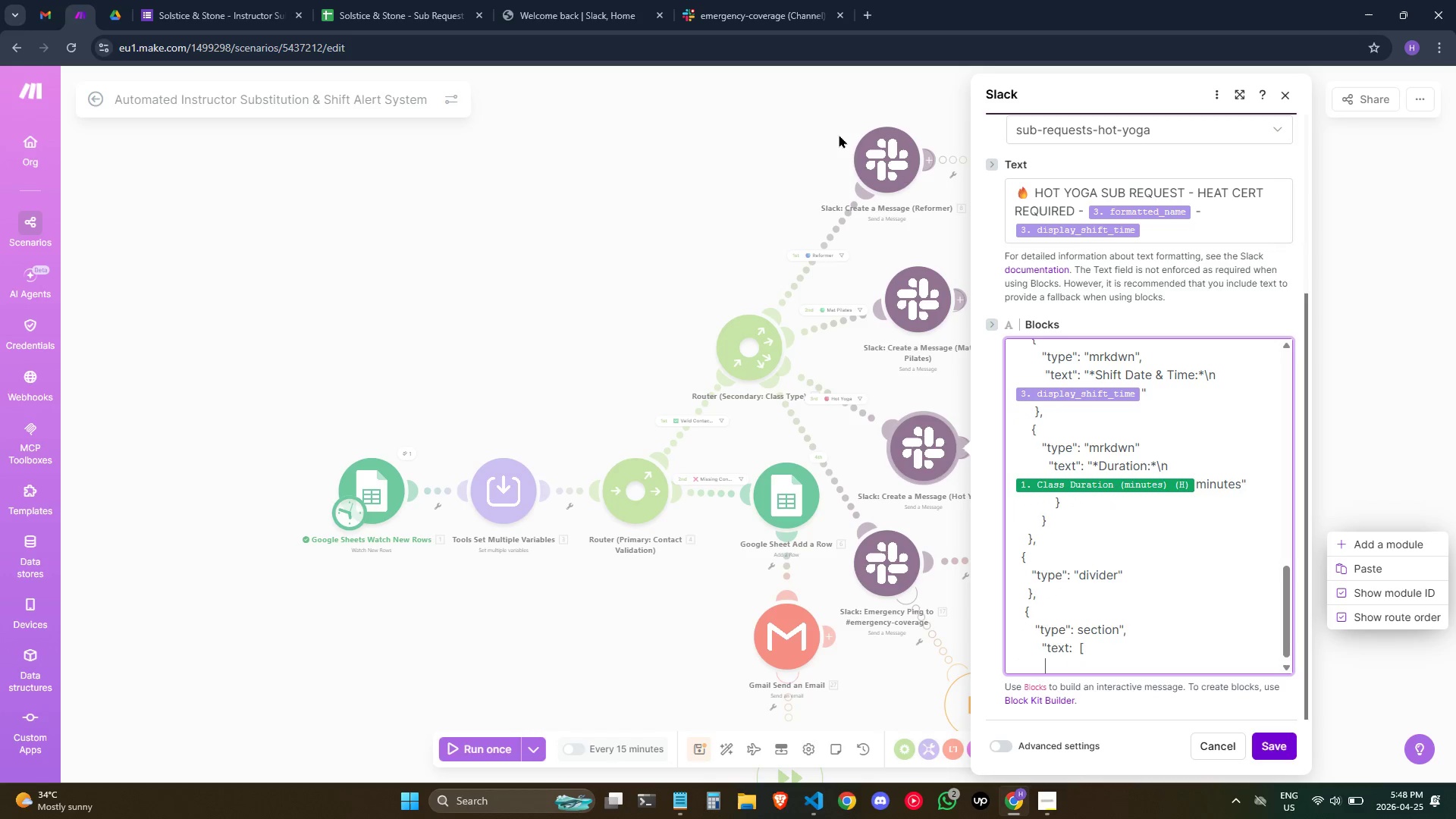 
key(Space)
 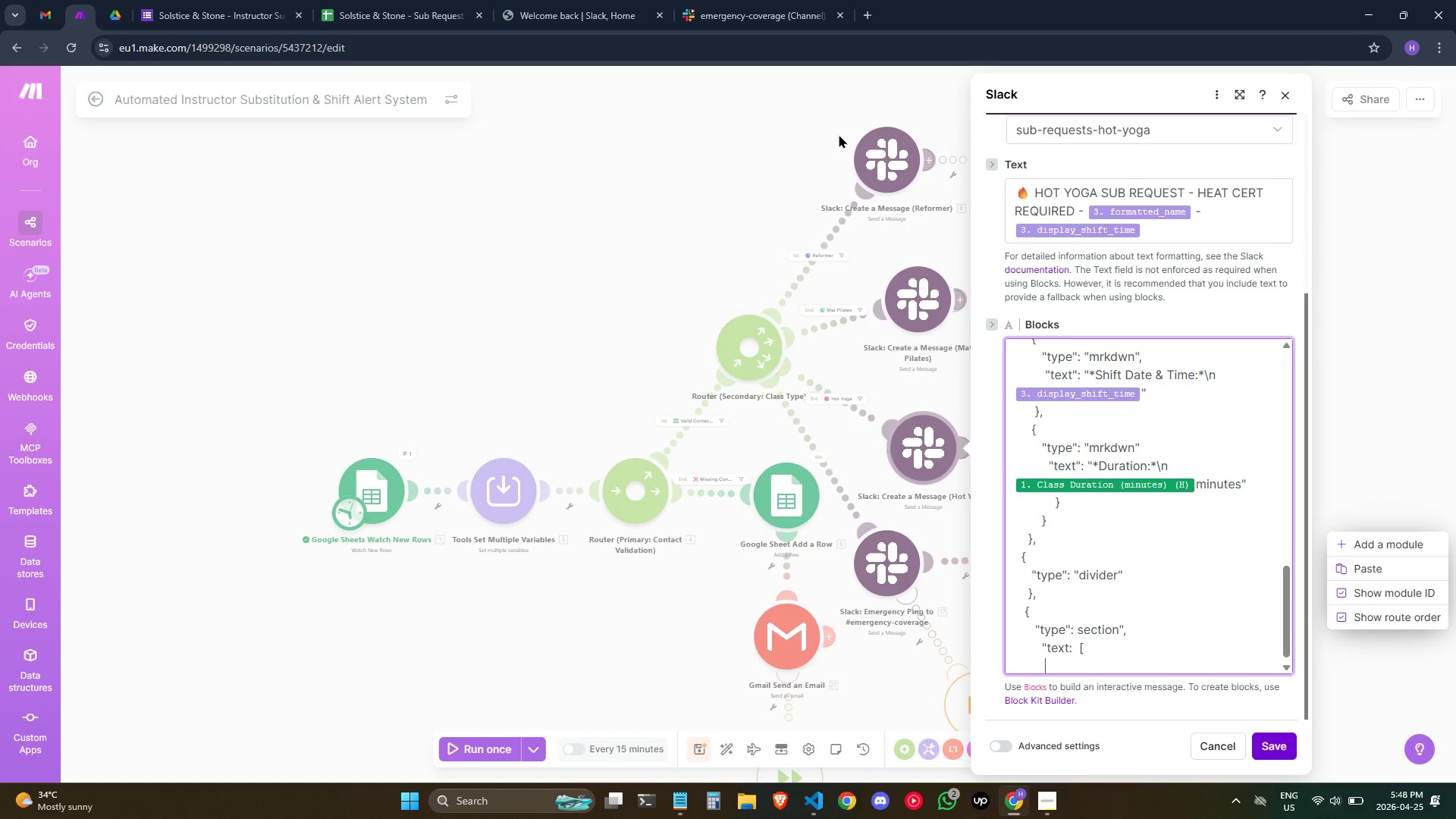 
key(Space)
 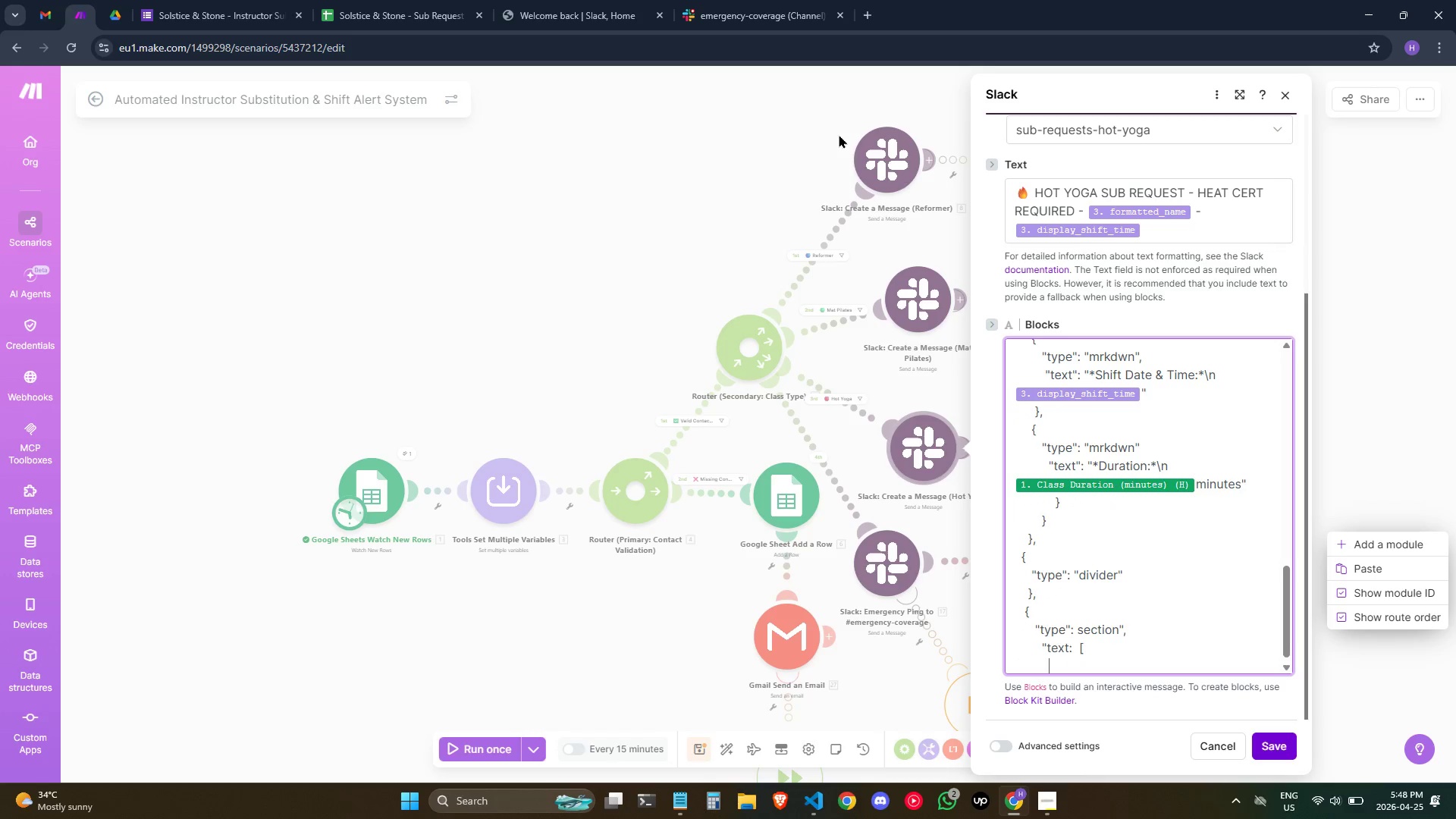 
key(Space)
 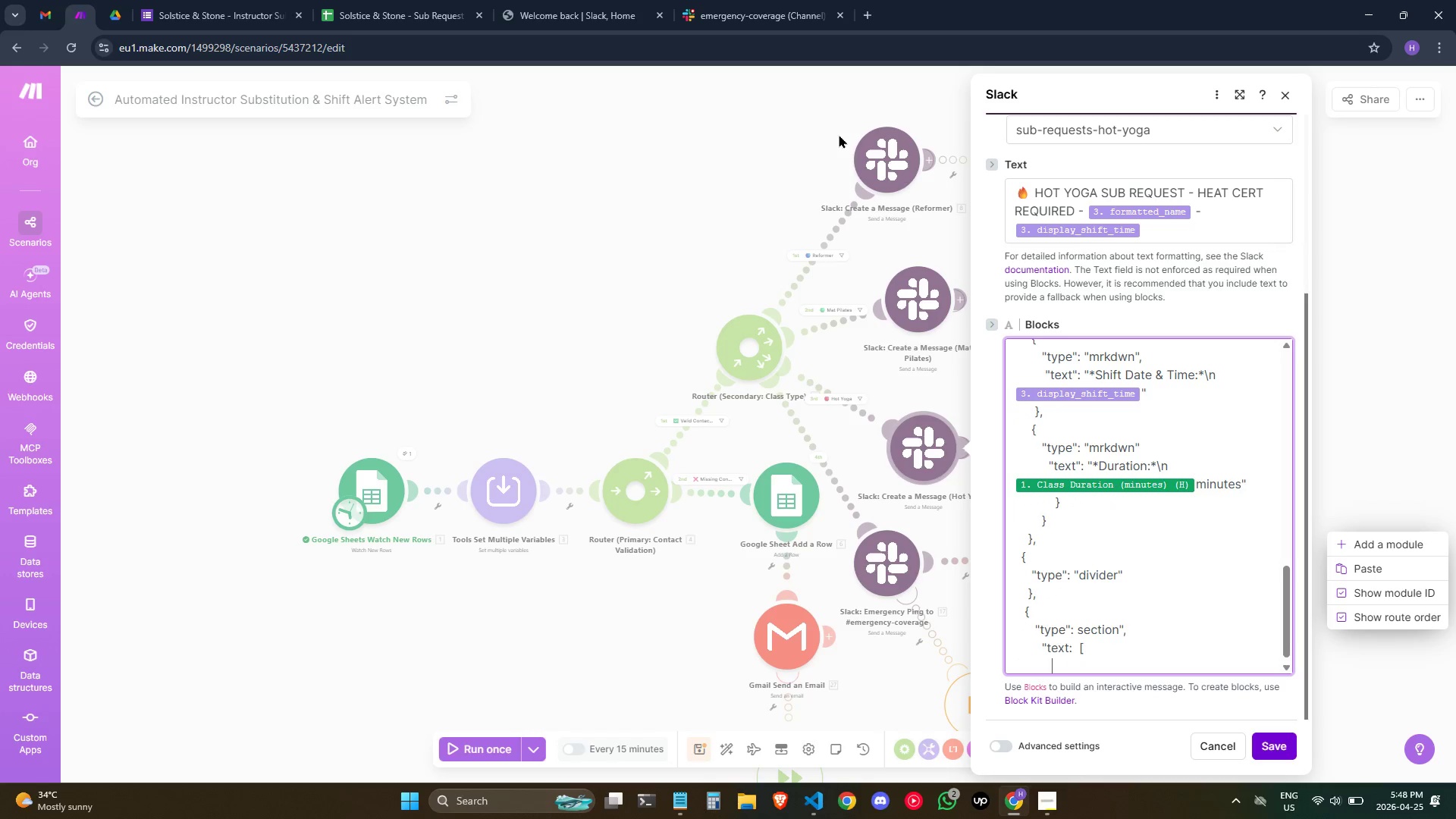 
key(Space)
 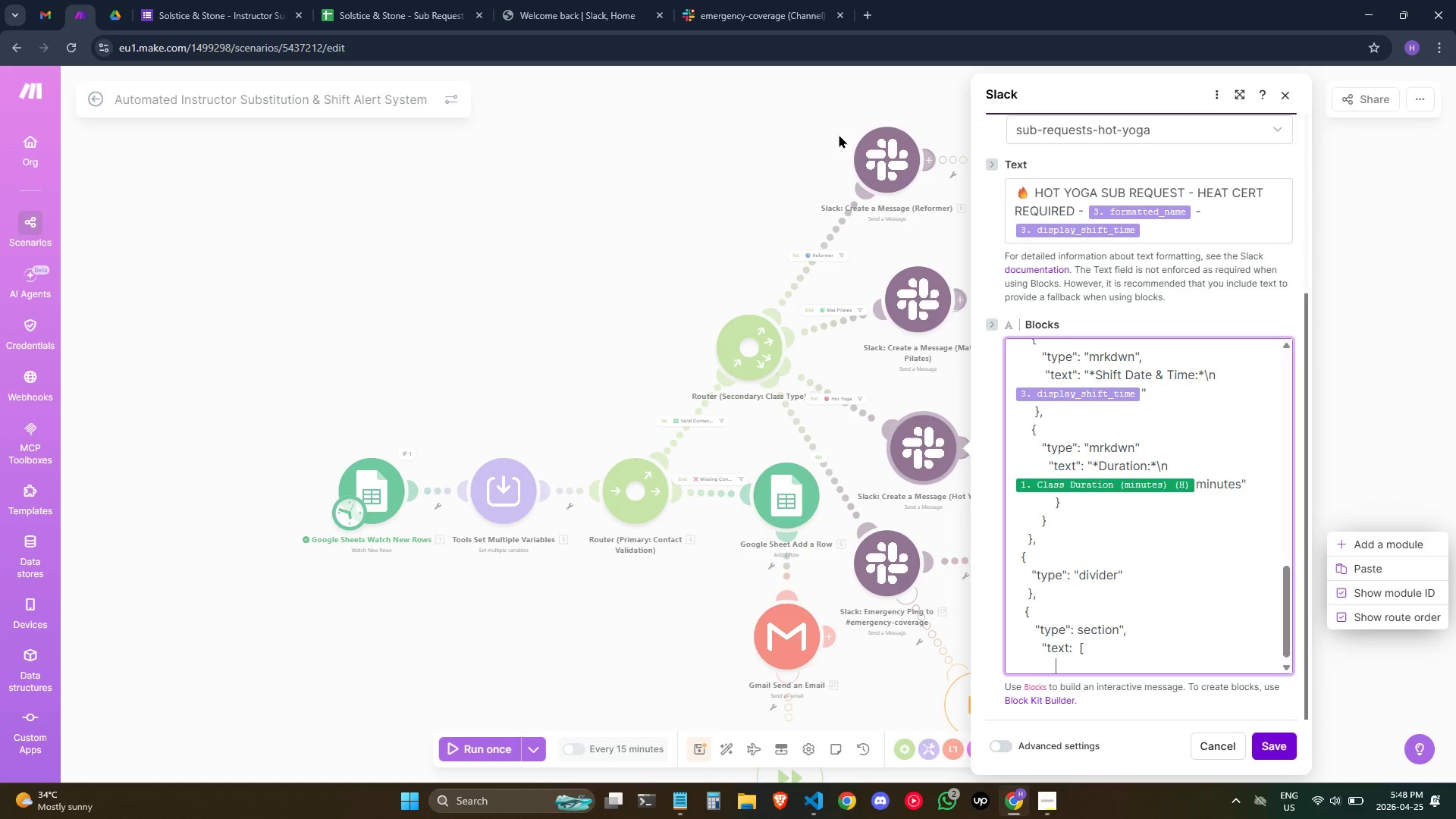 
key(Space)
 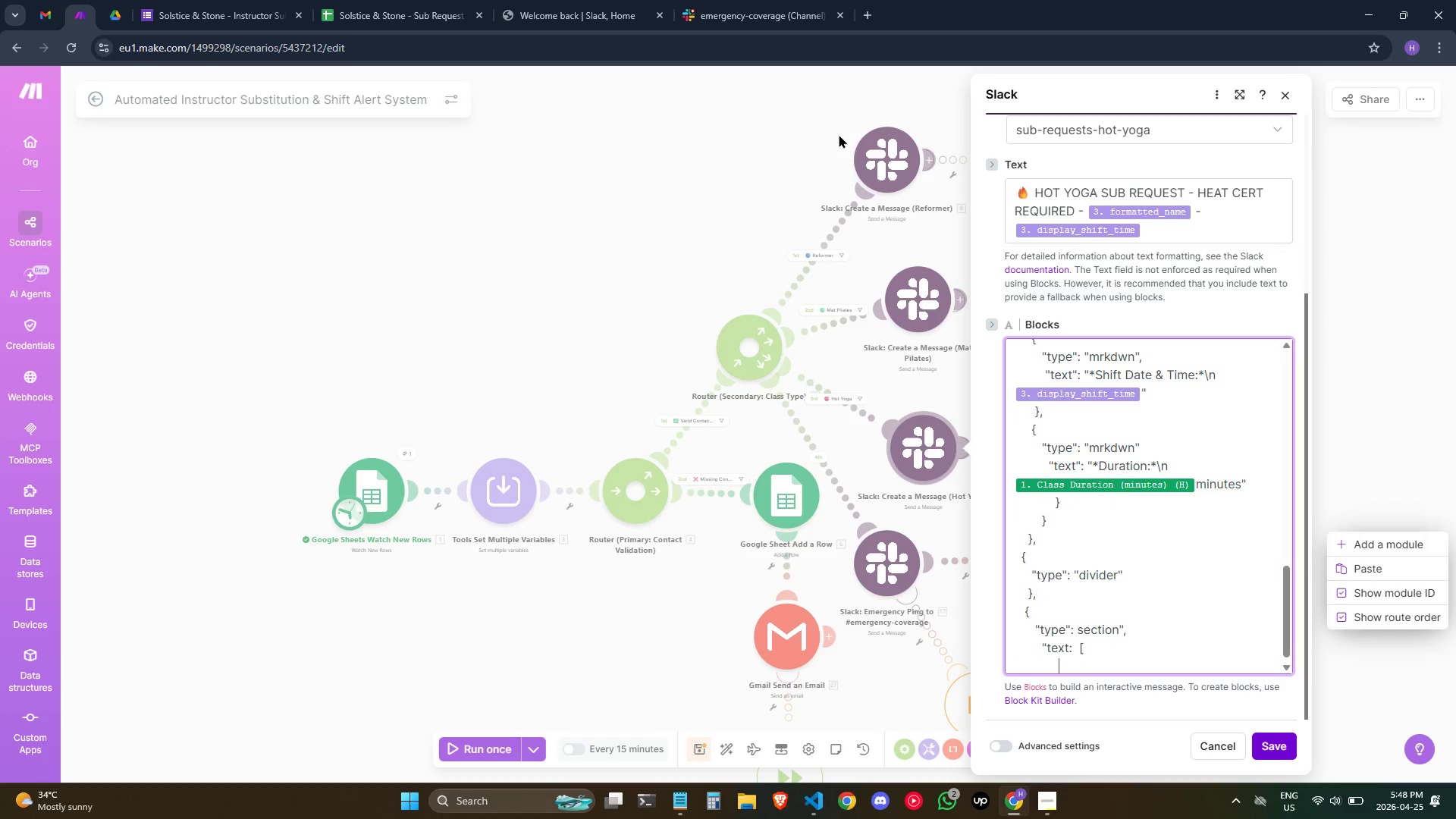 
key(Shift+ShiftRight)
 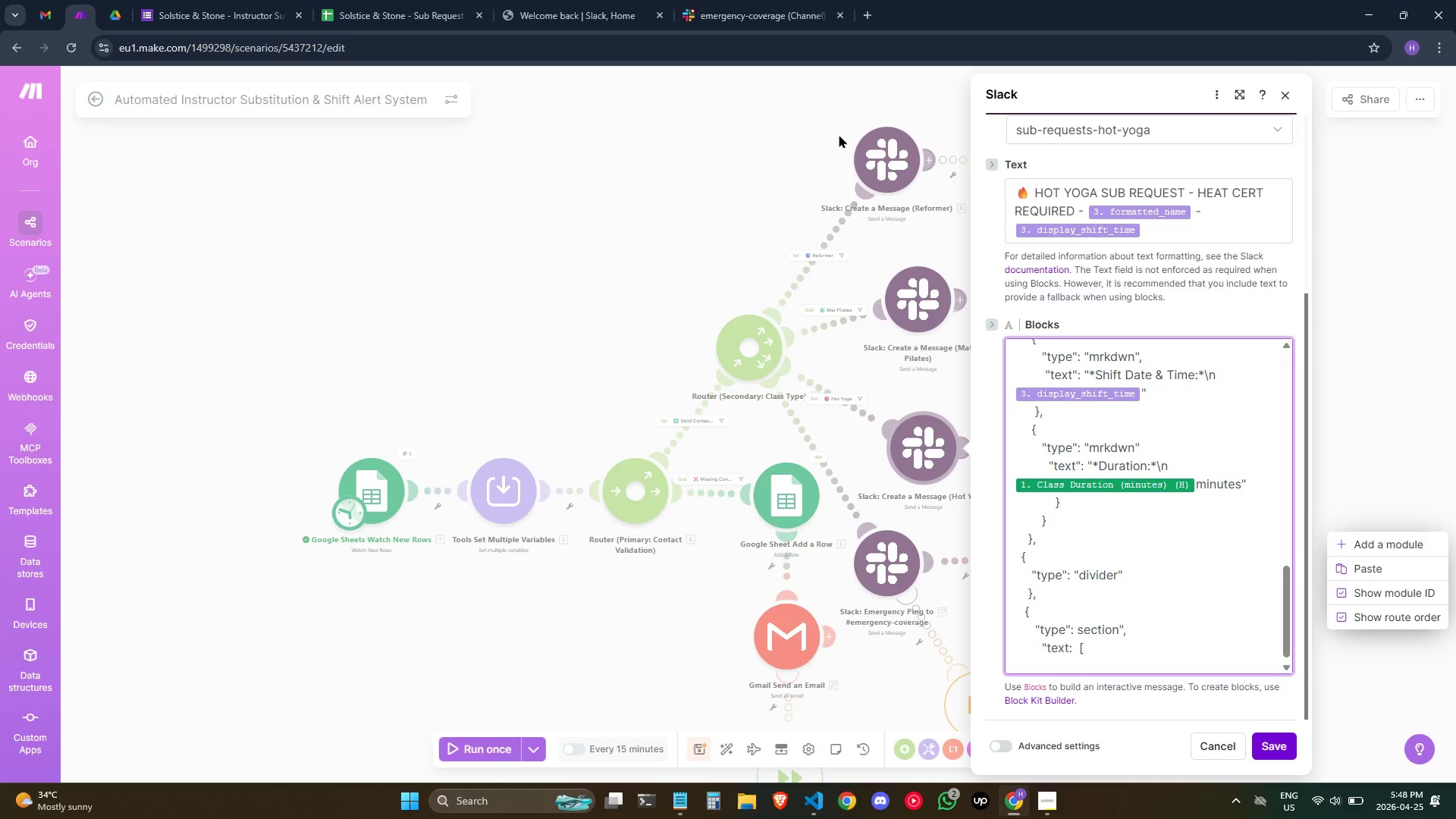 
key(Shift+Quote)
 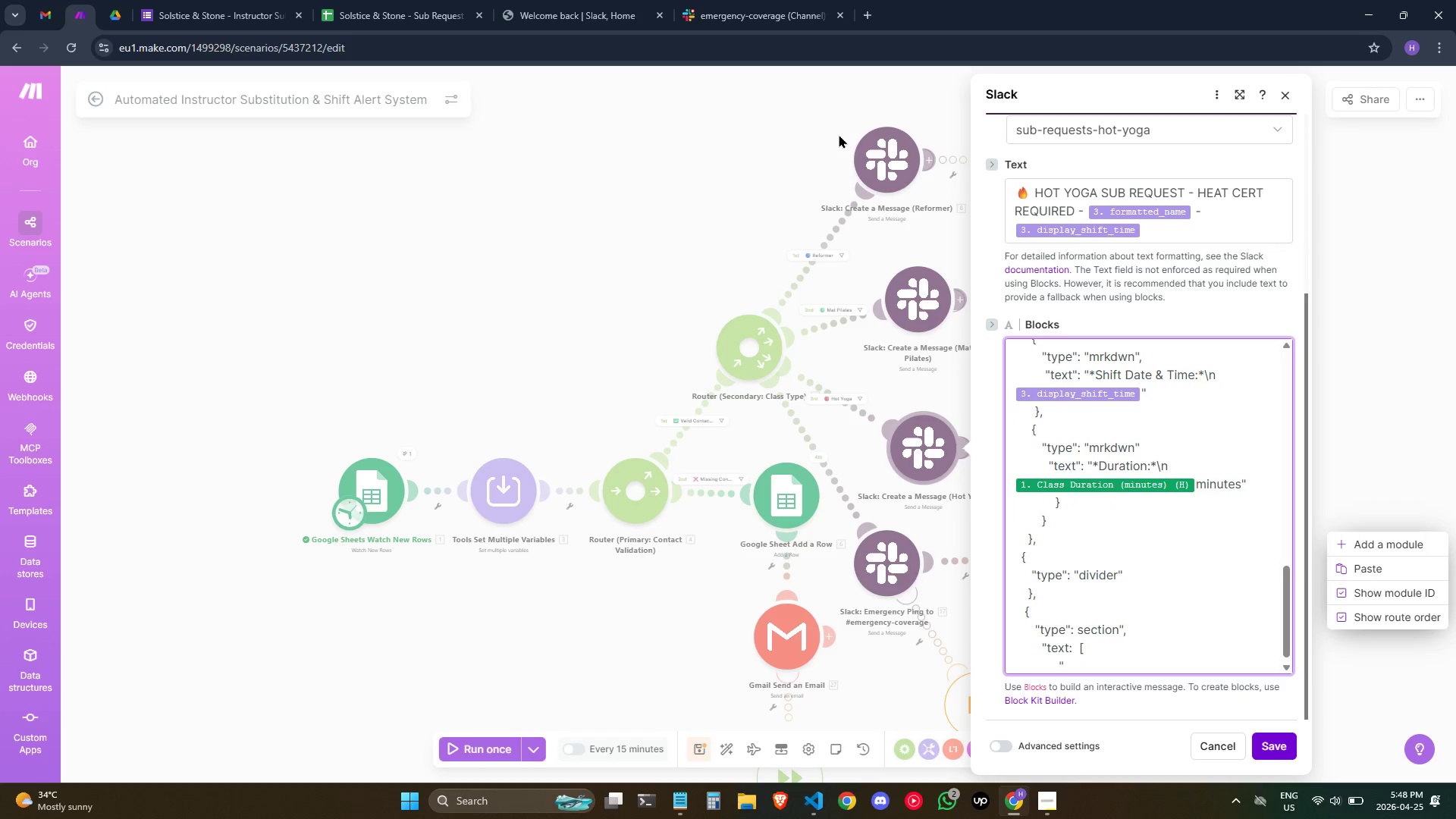 
type(type)
 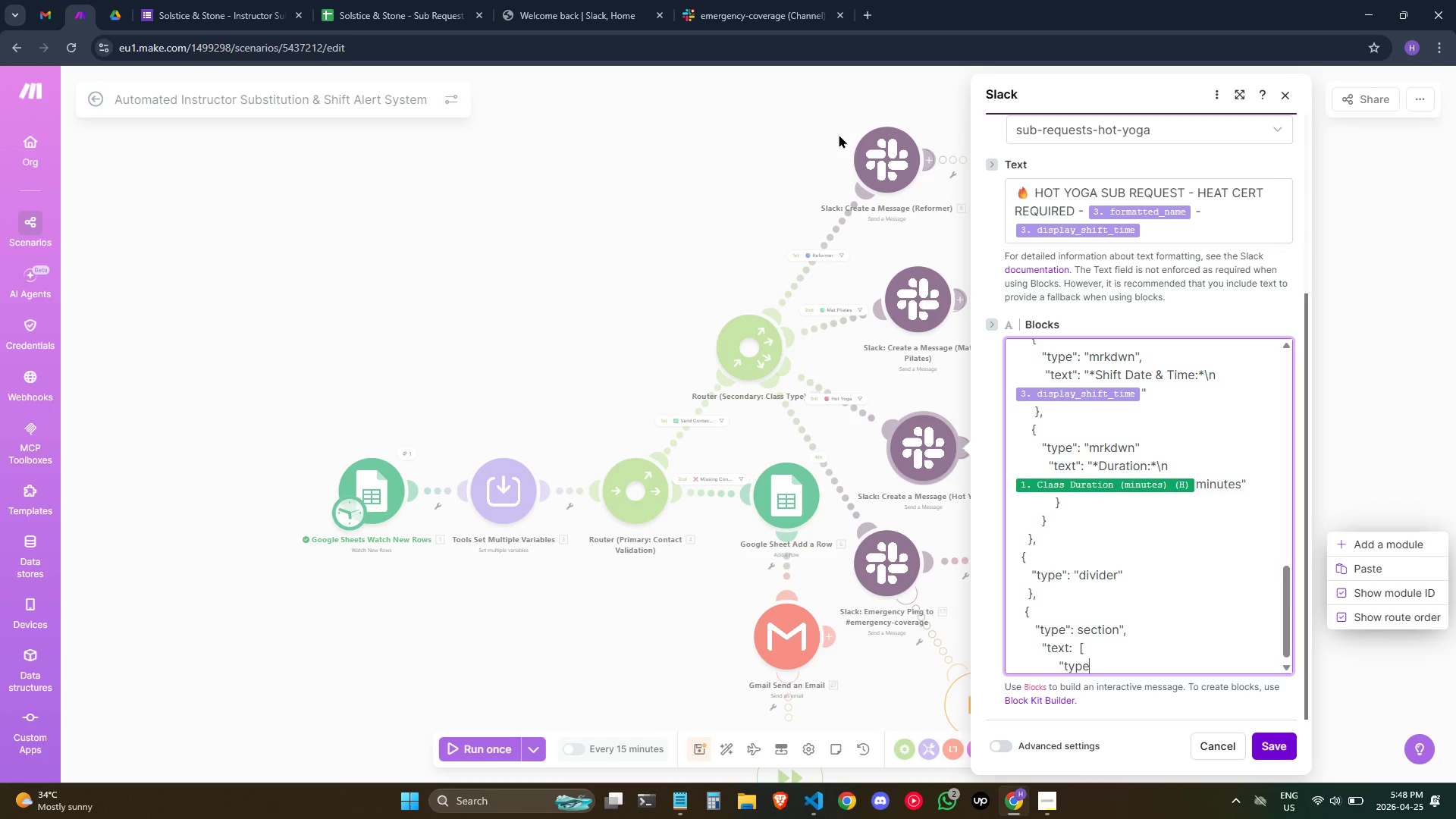 
type(:)
key(Backspace)
type(": "mrkdwn",)
 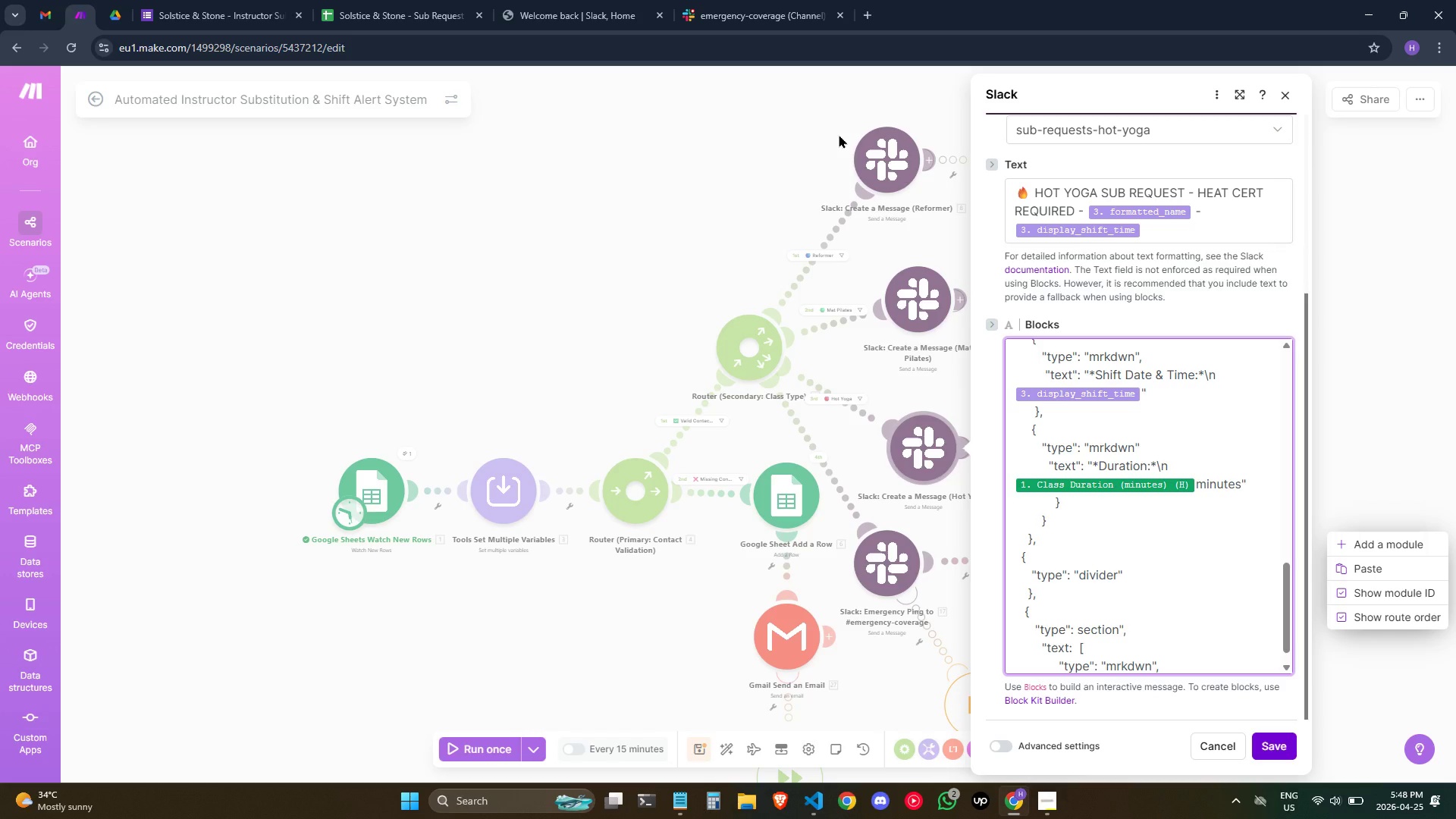 
 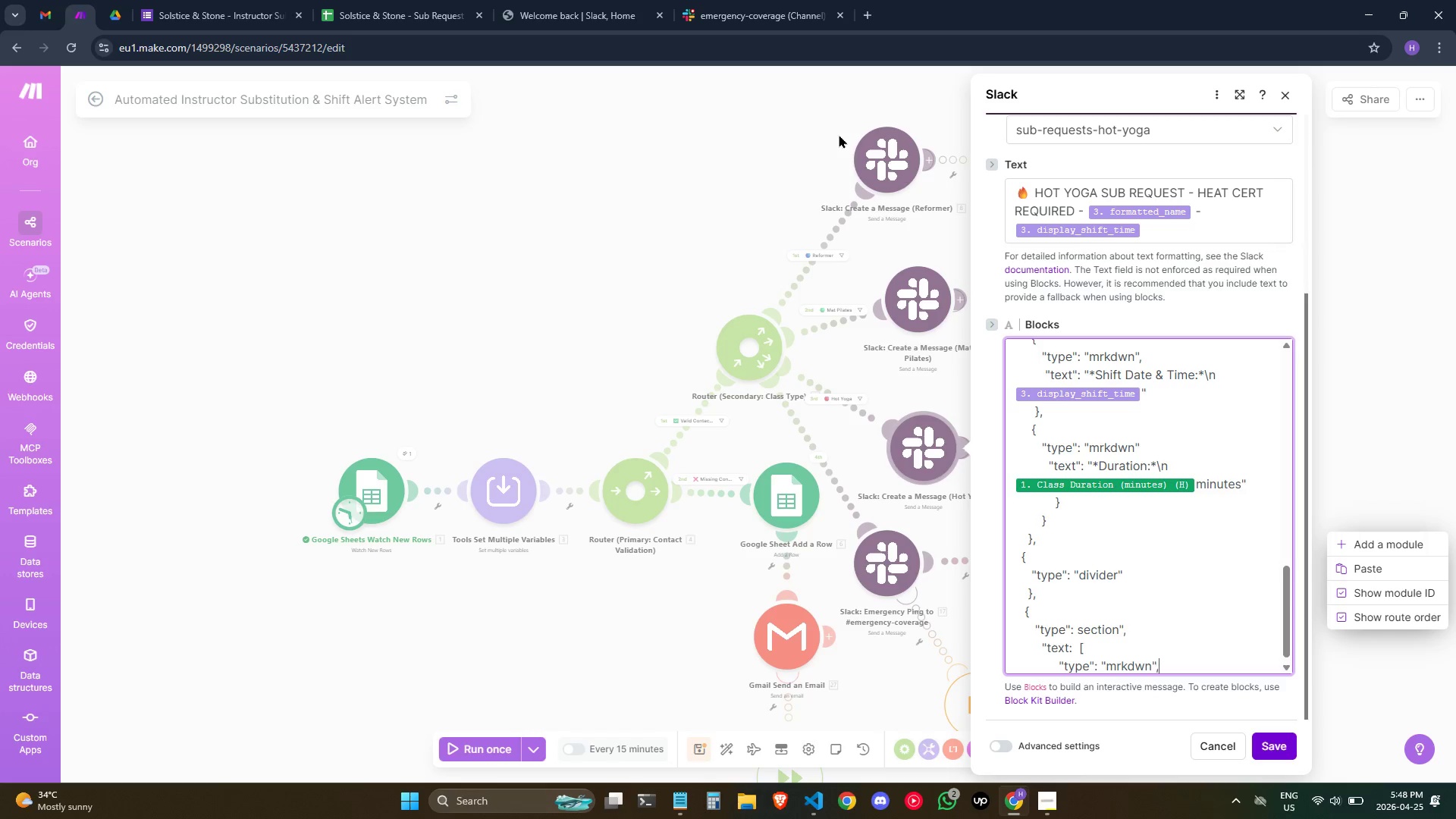 
key(Enter)
 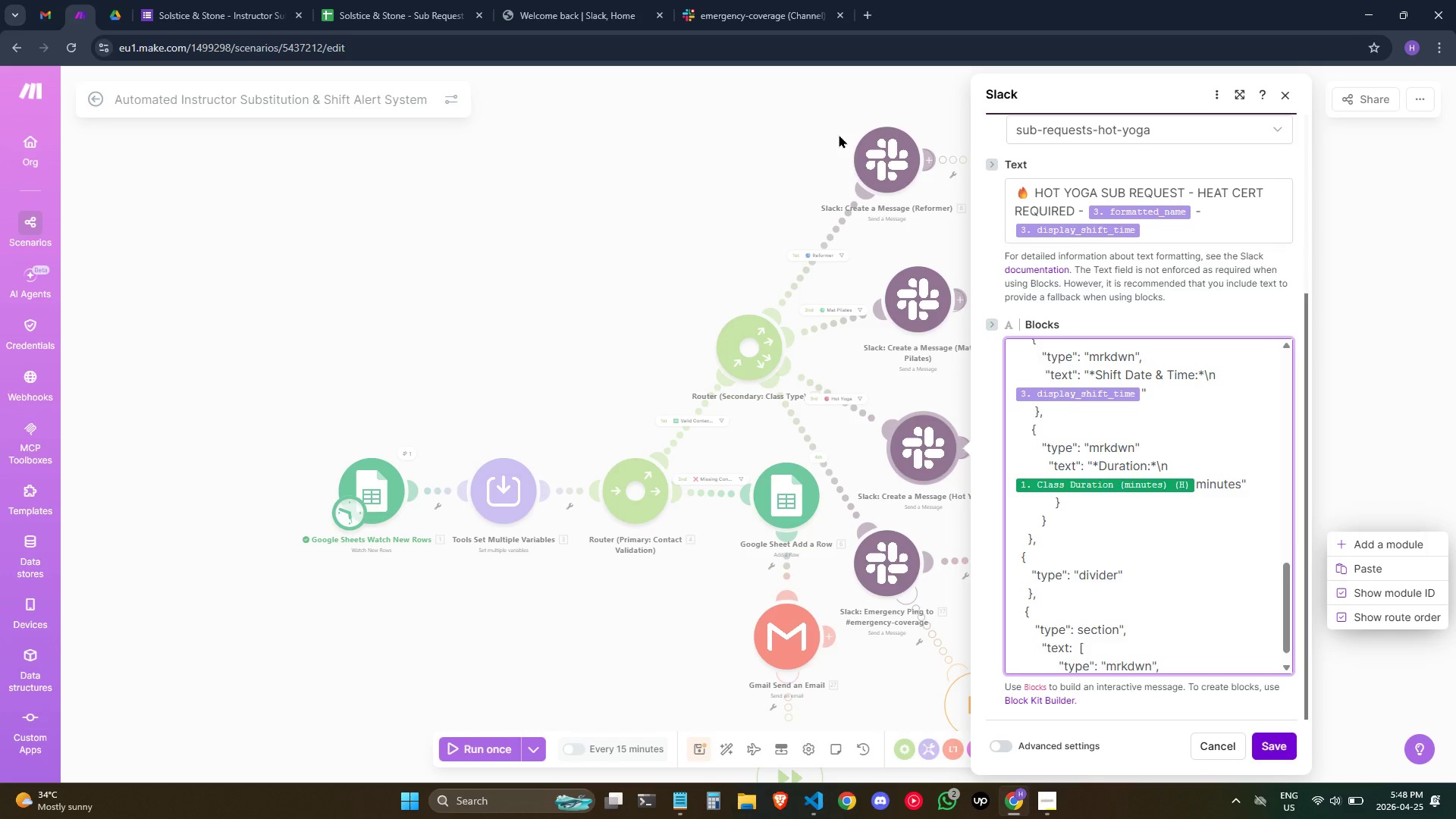 
key(Space)
 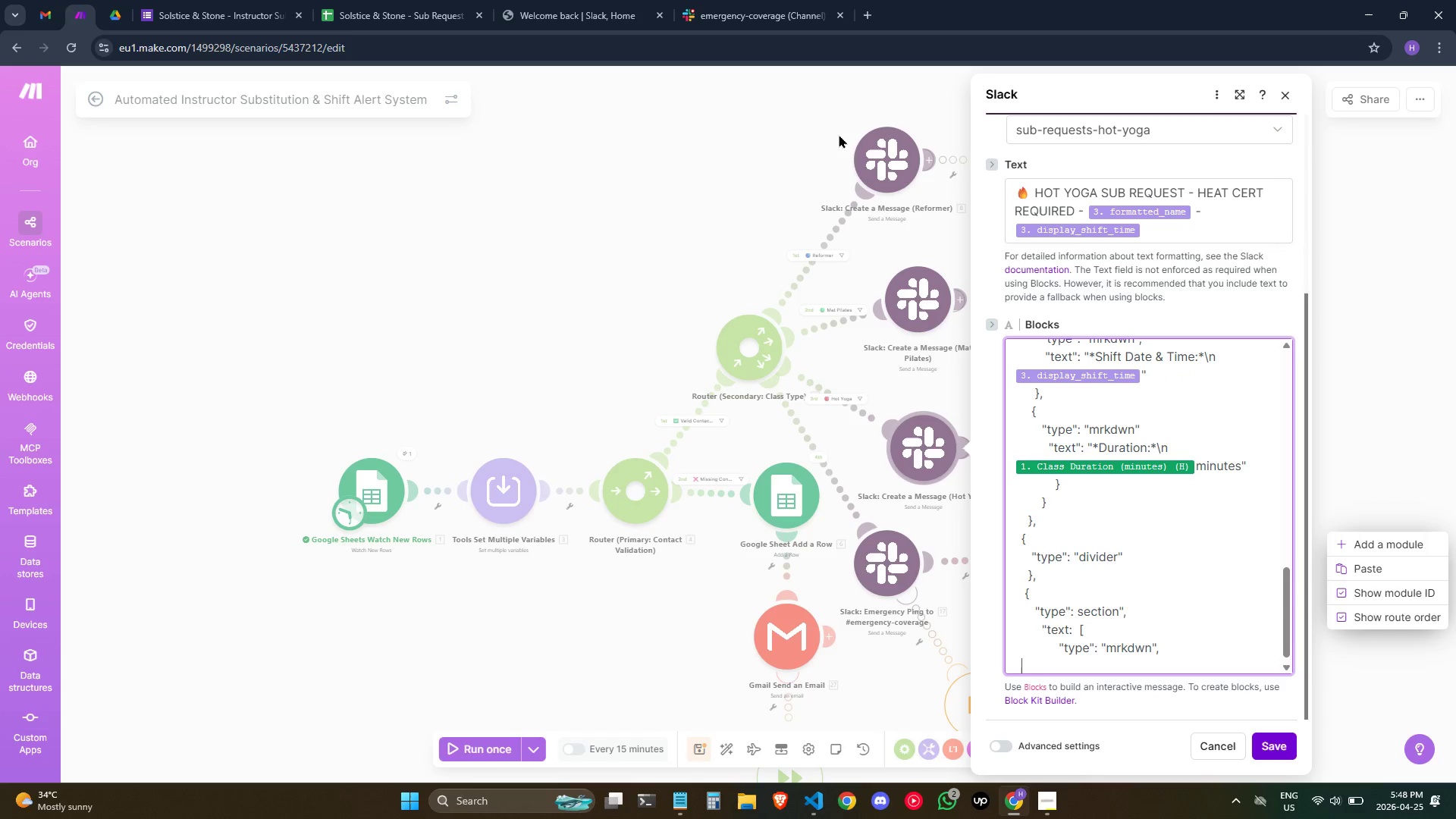 
key(Space)
 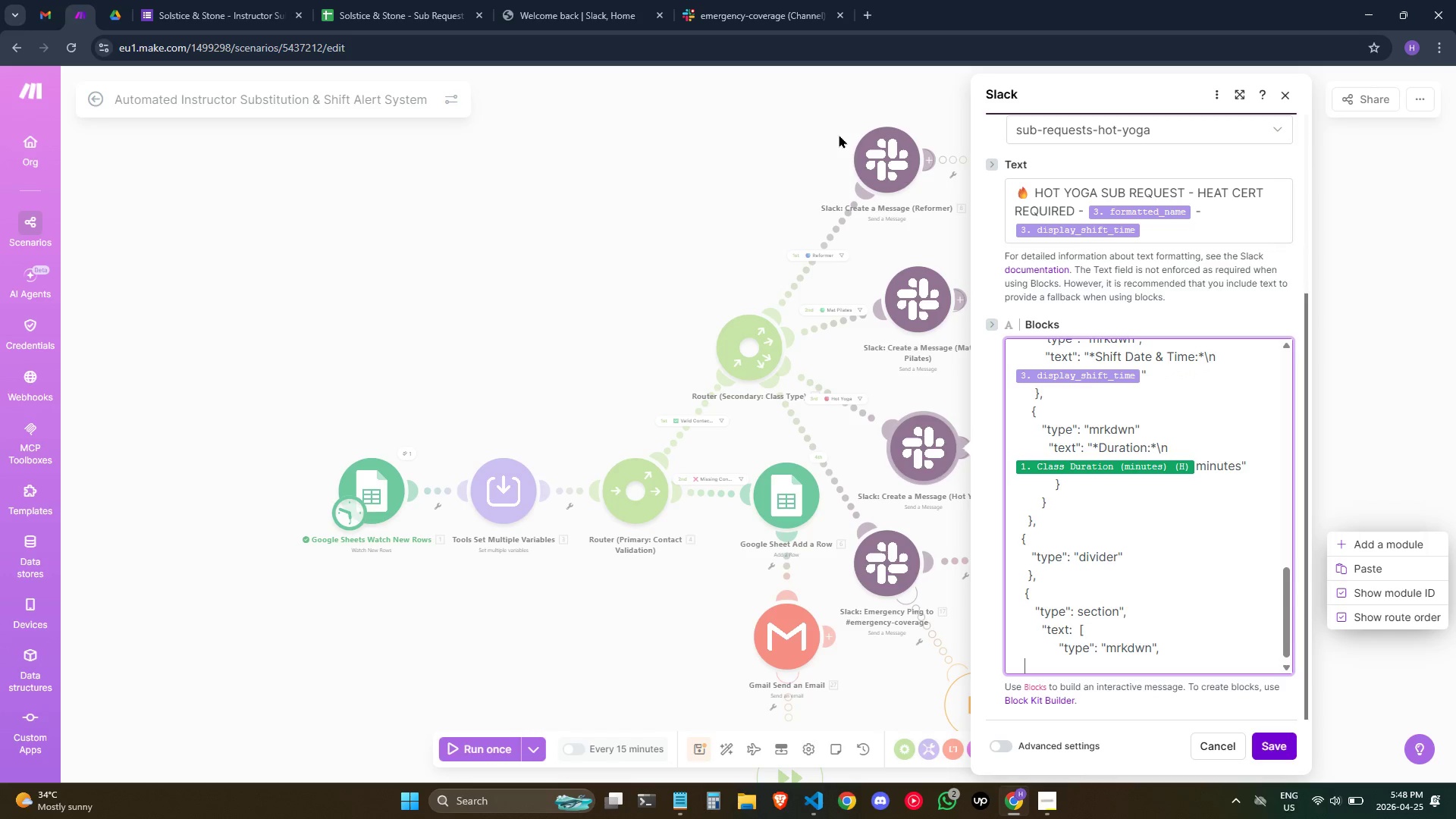 
key(Space)
 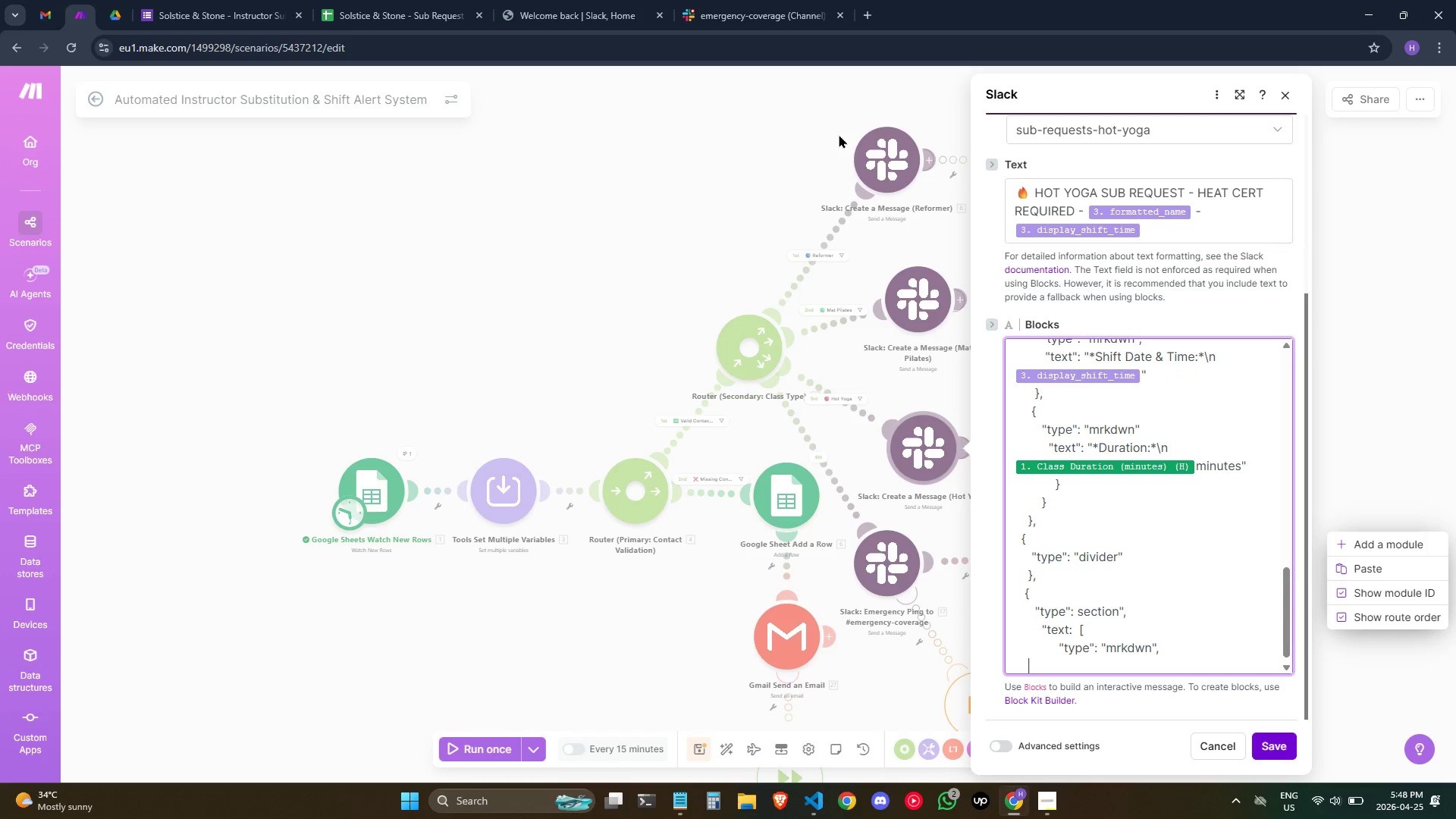 
key(Space)
 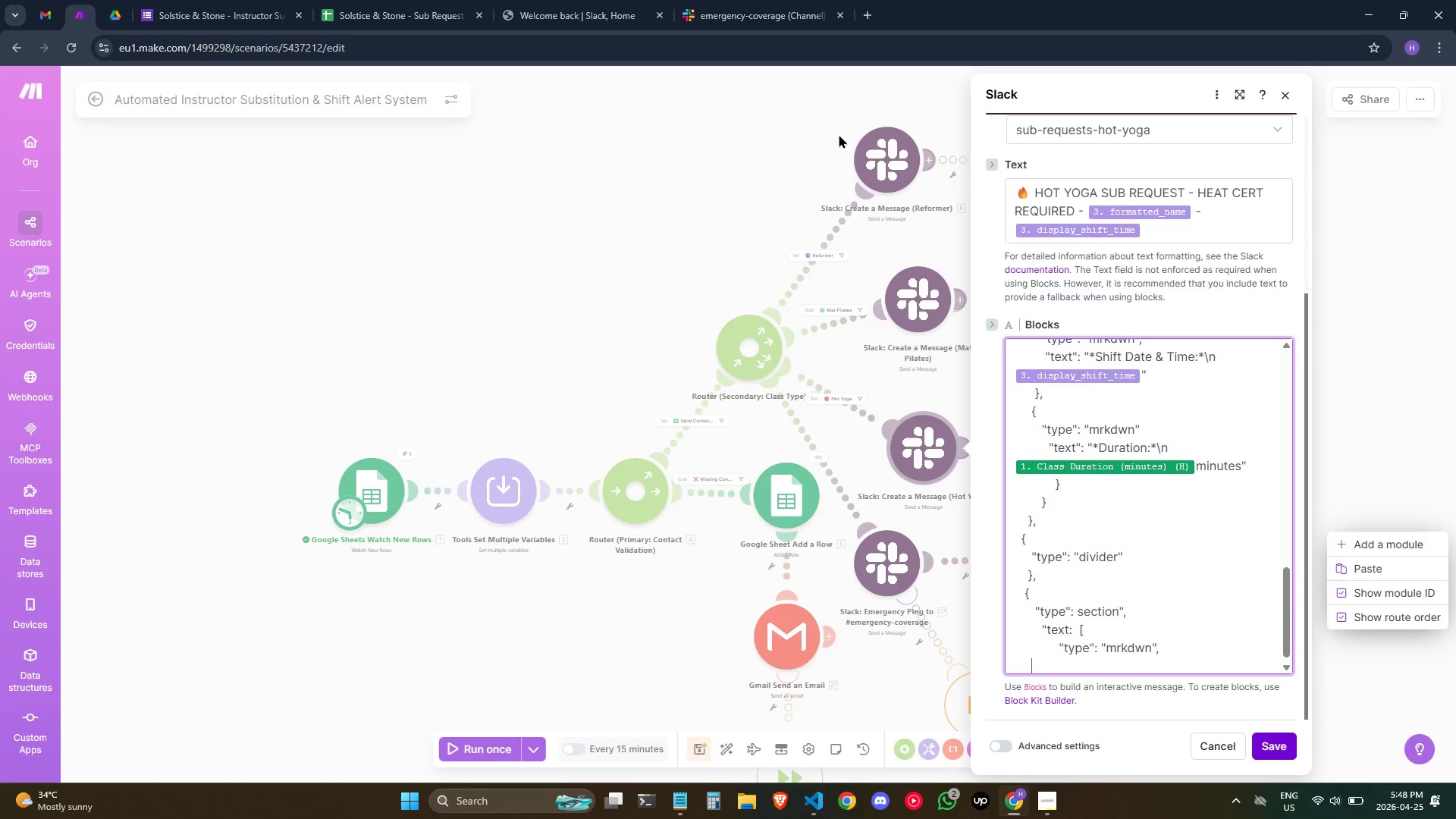 
key(Space)
 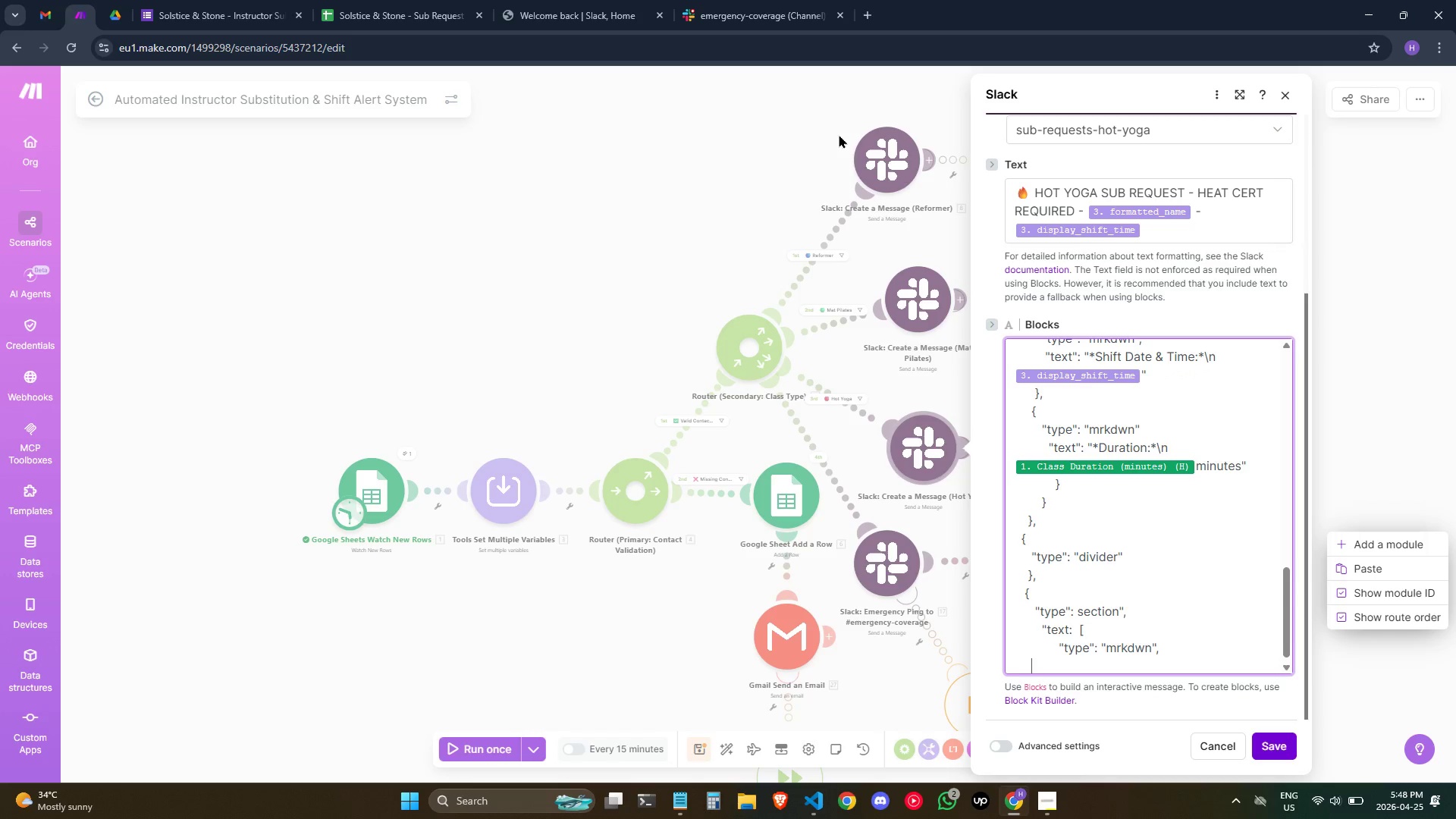 
key(Space)
 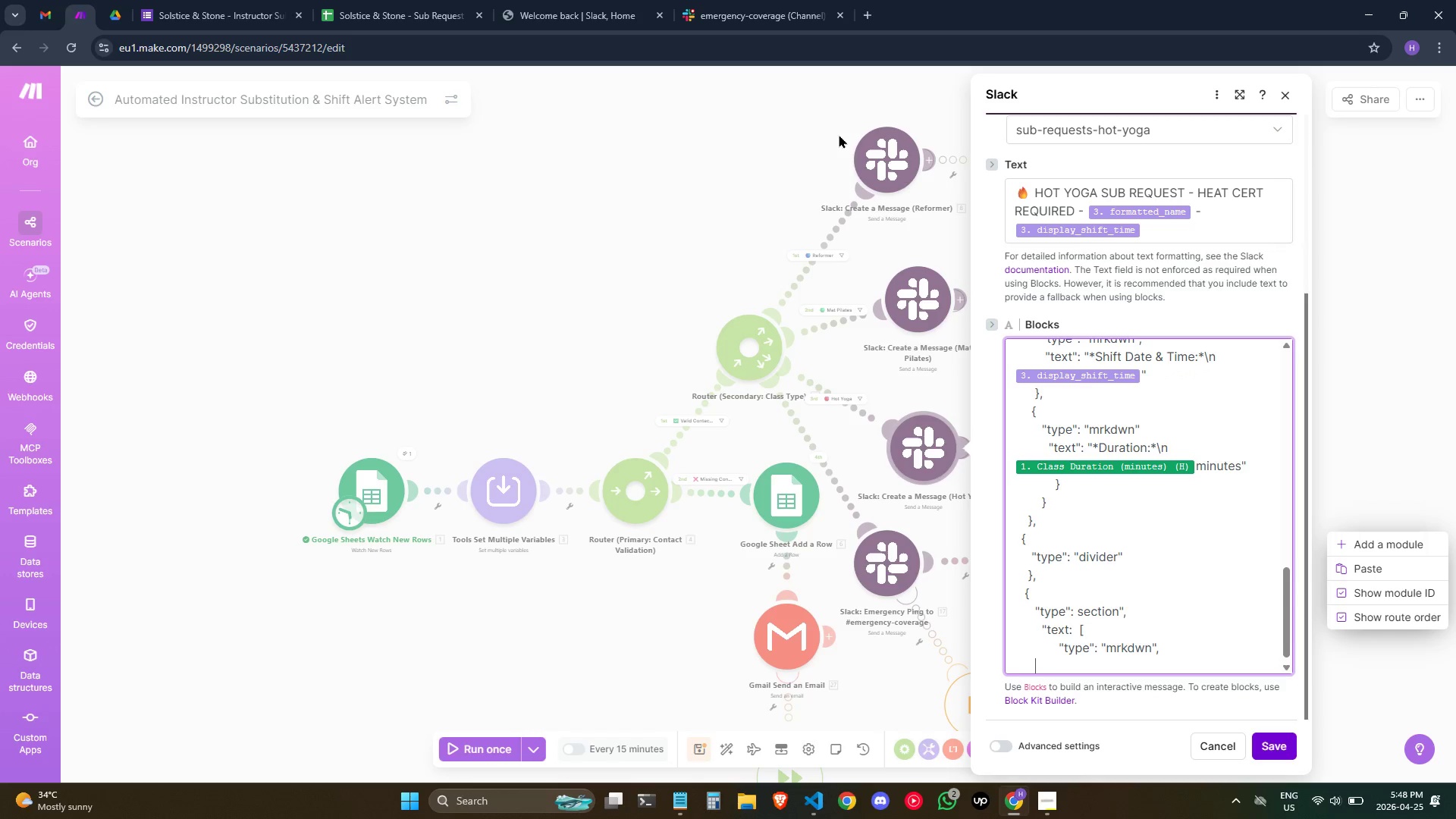 
key(Space)
 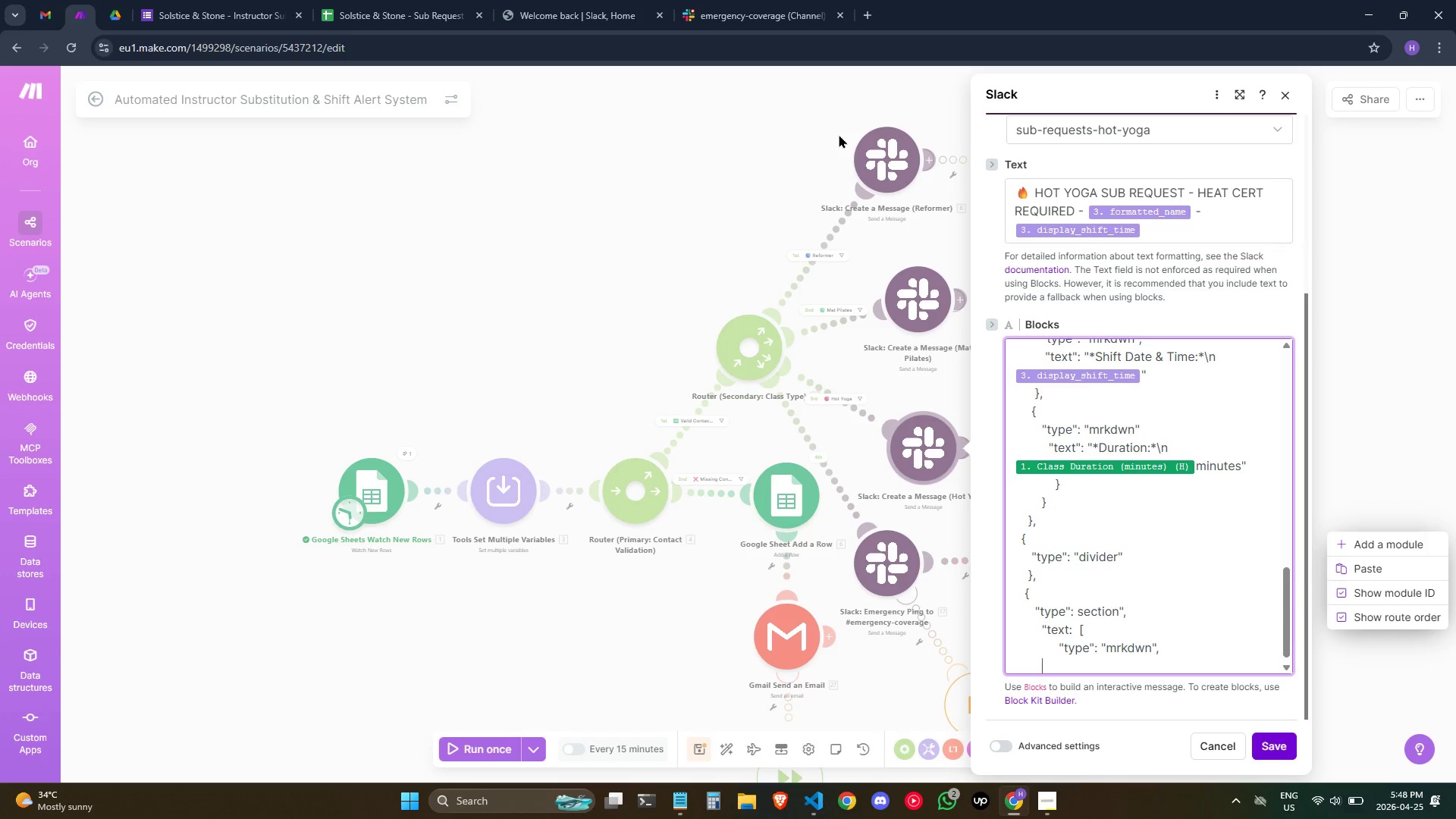 
key(Space)
 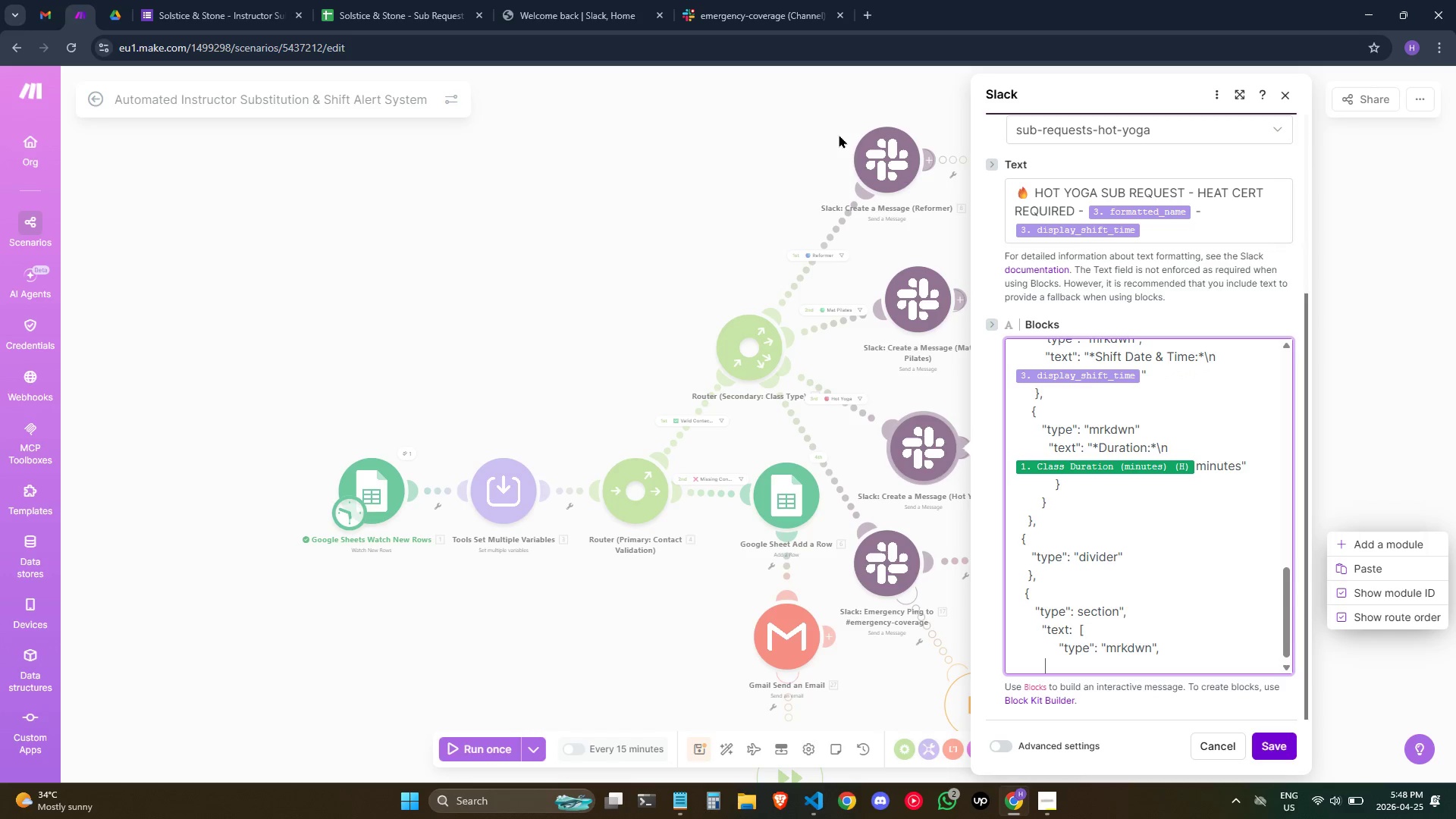 
key(Space)
 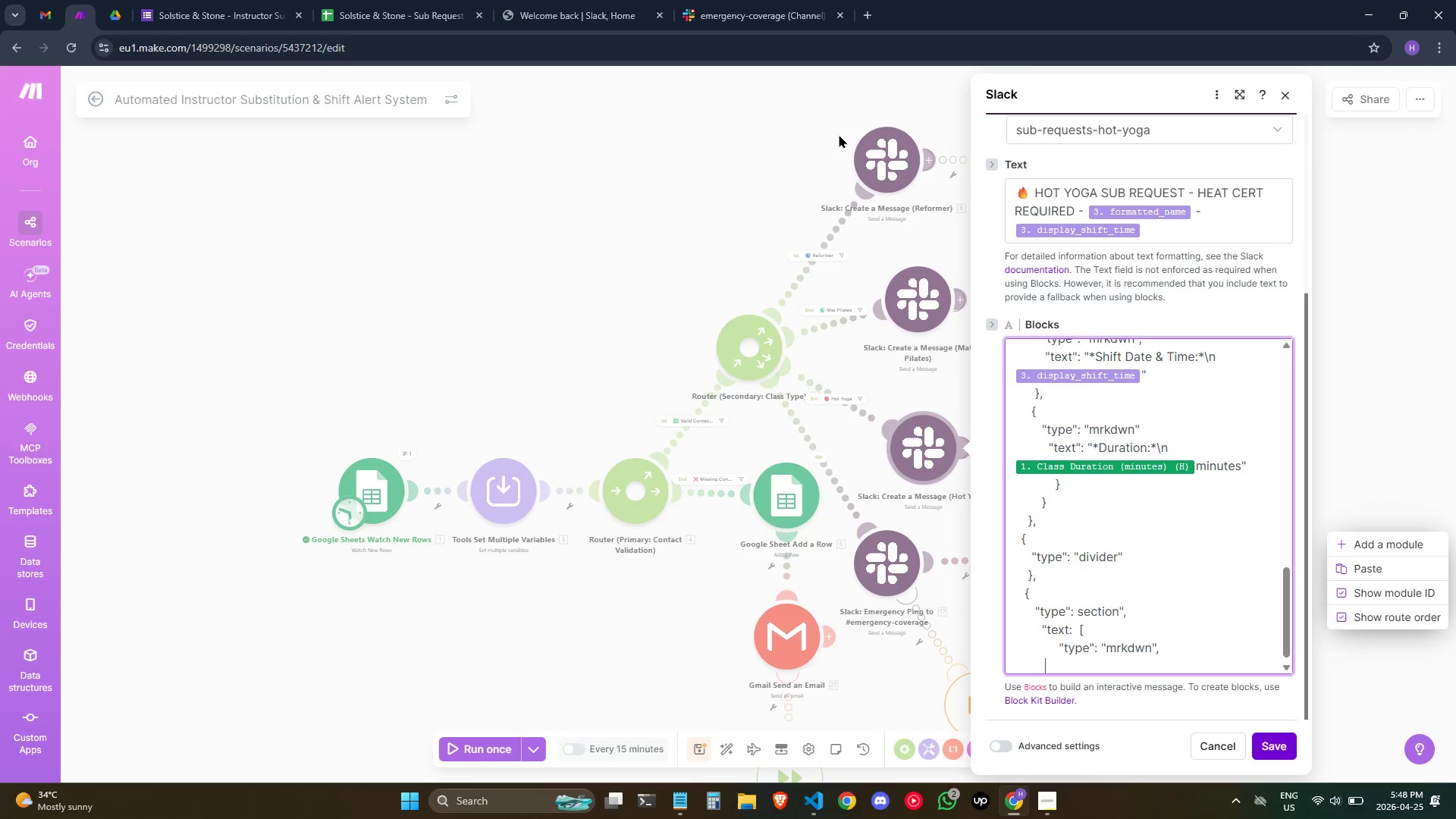 
key(Space)
 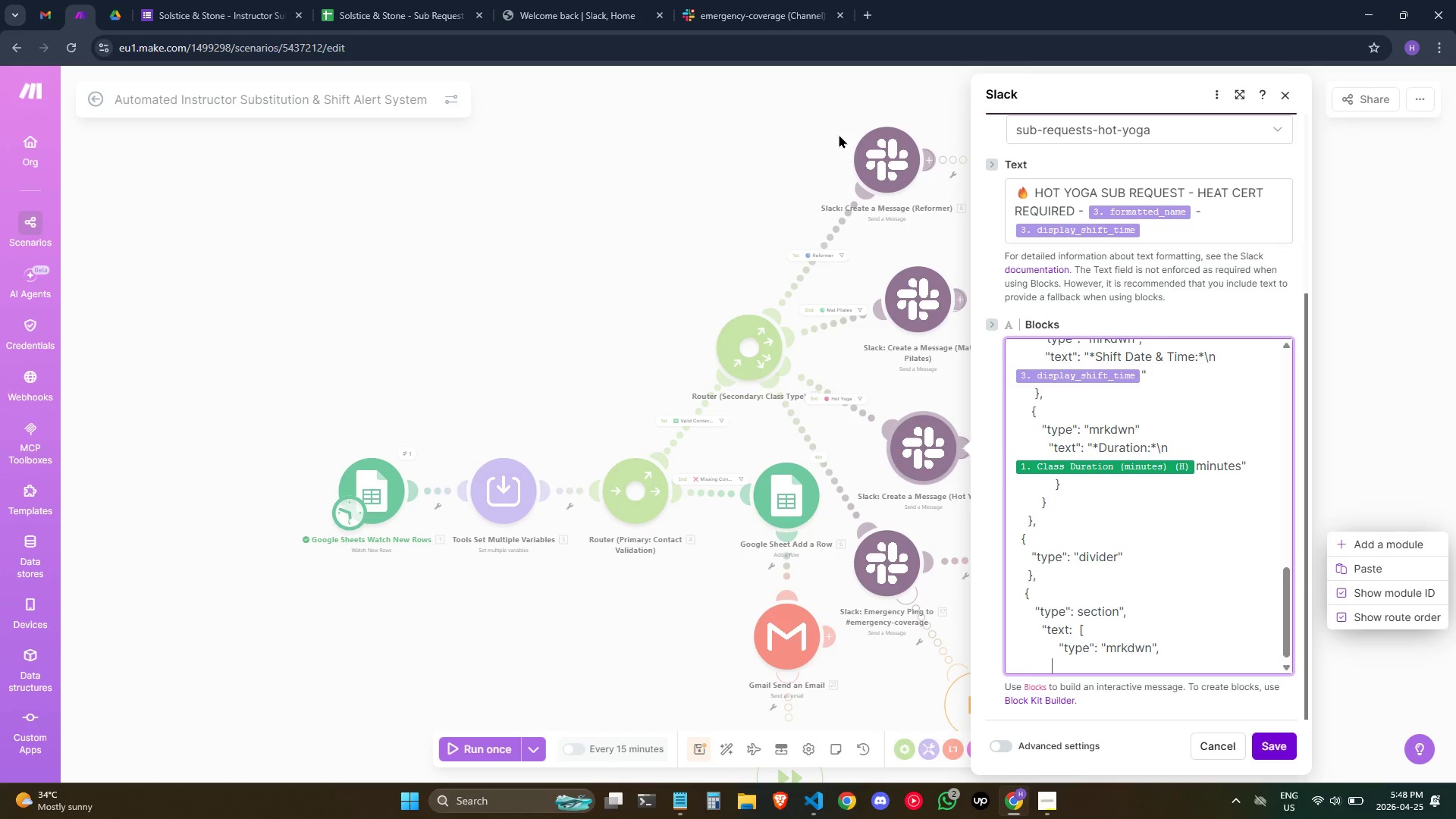 
key(Space)
 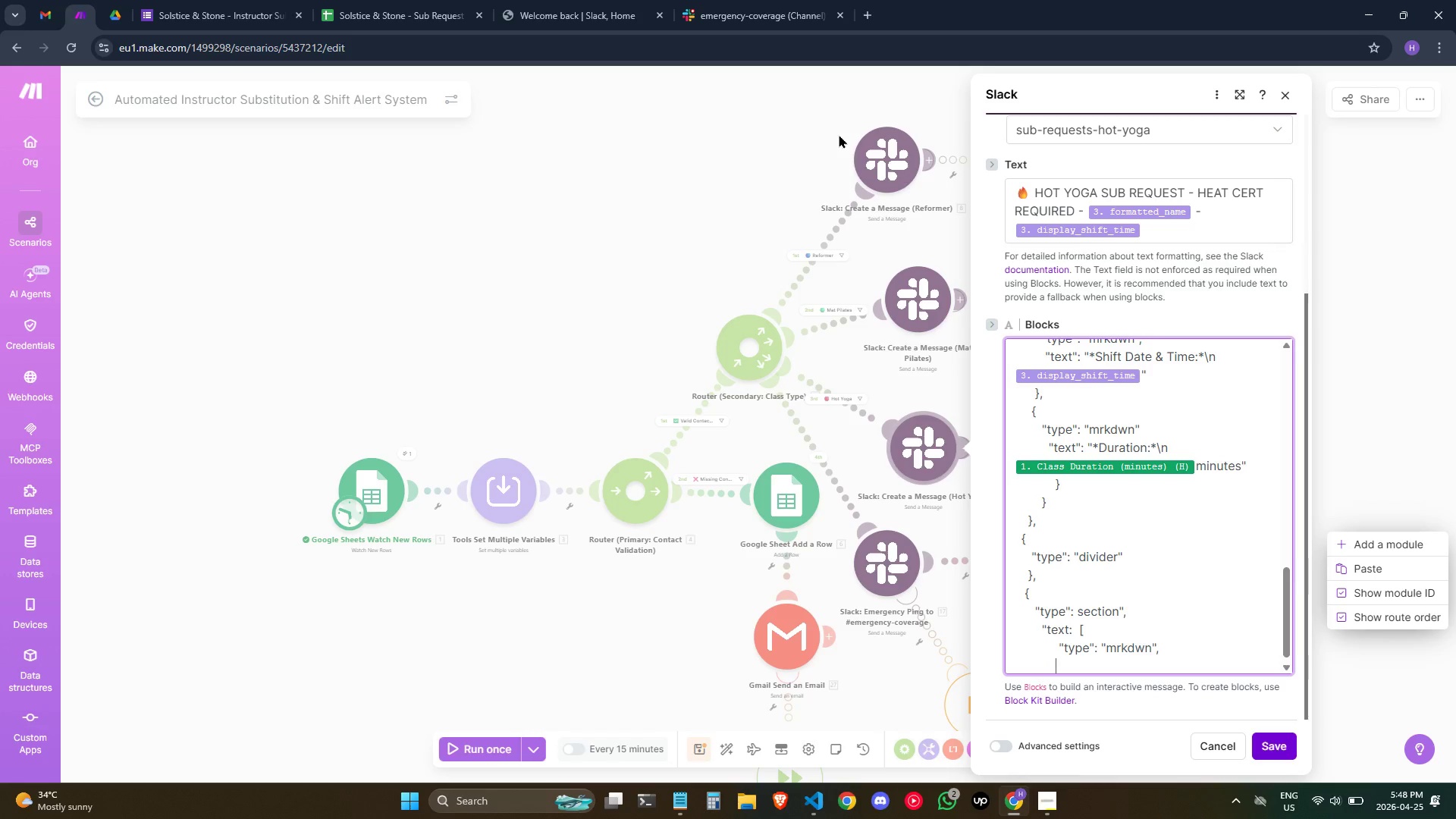 
key(Space)
 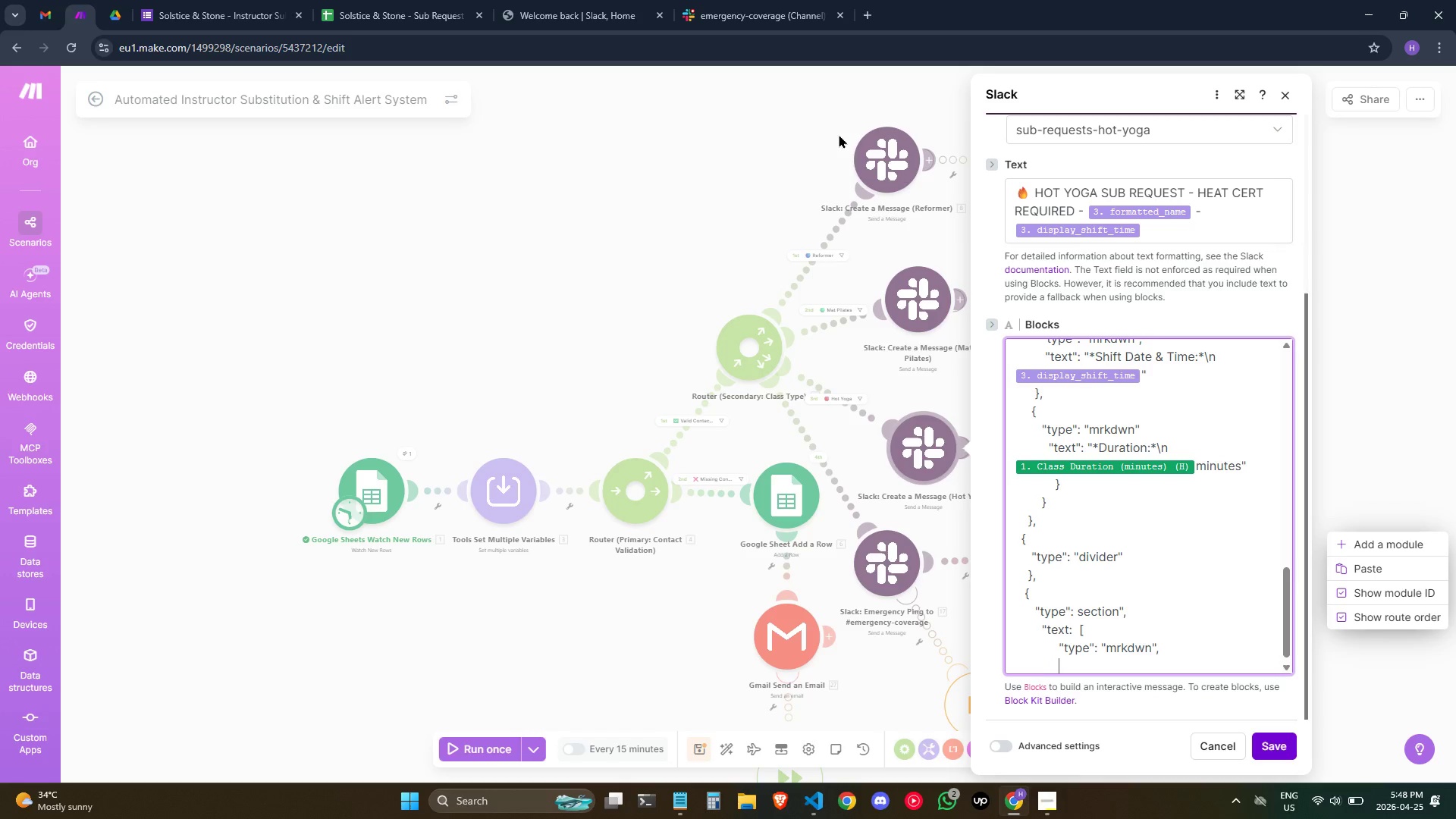 
key(Space)
 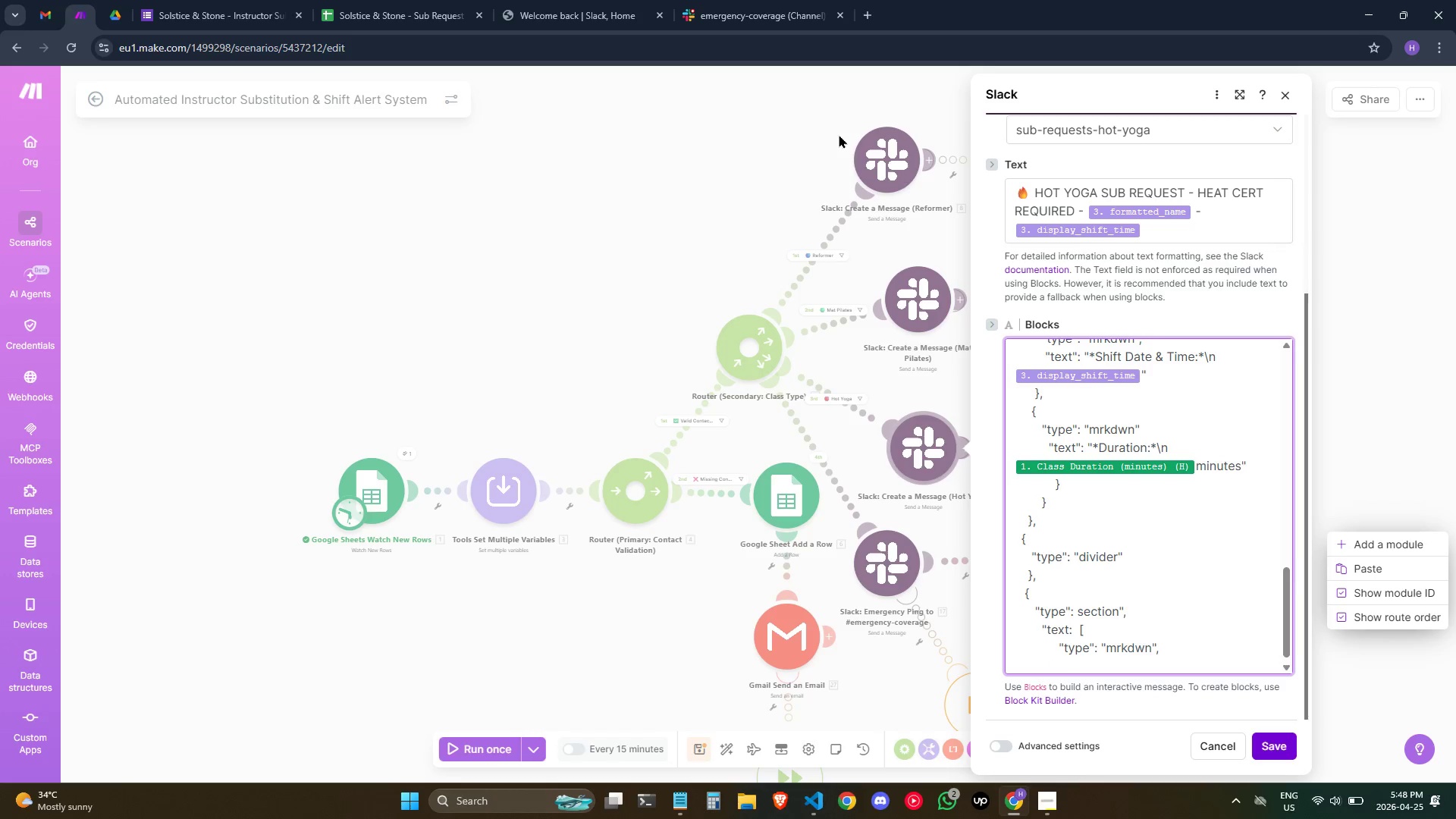 
key(Shift+ShiftRight)
 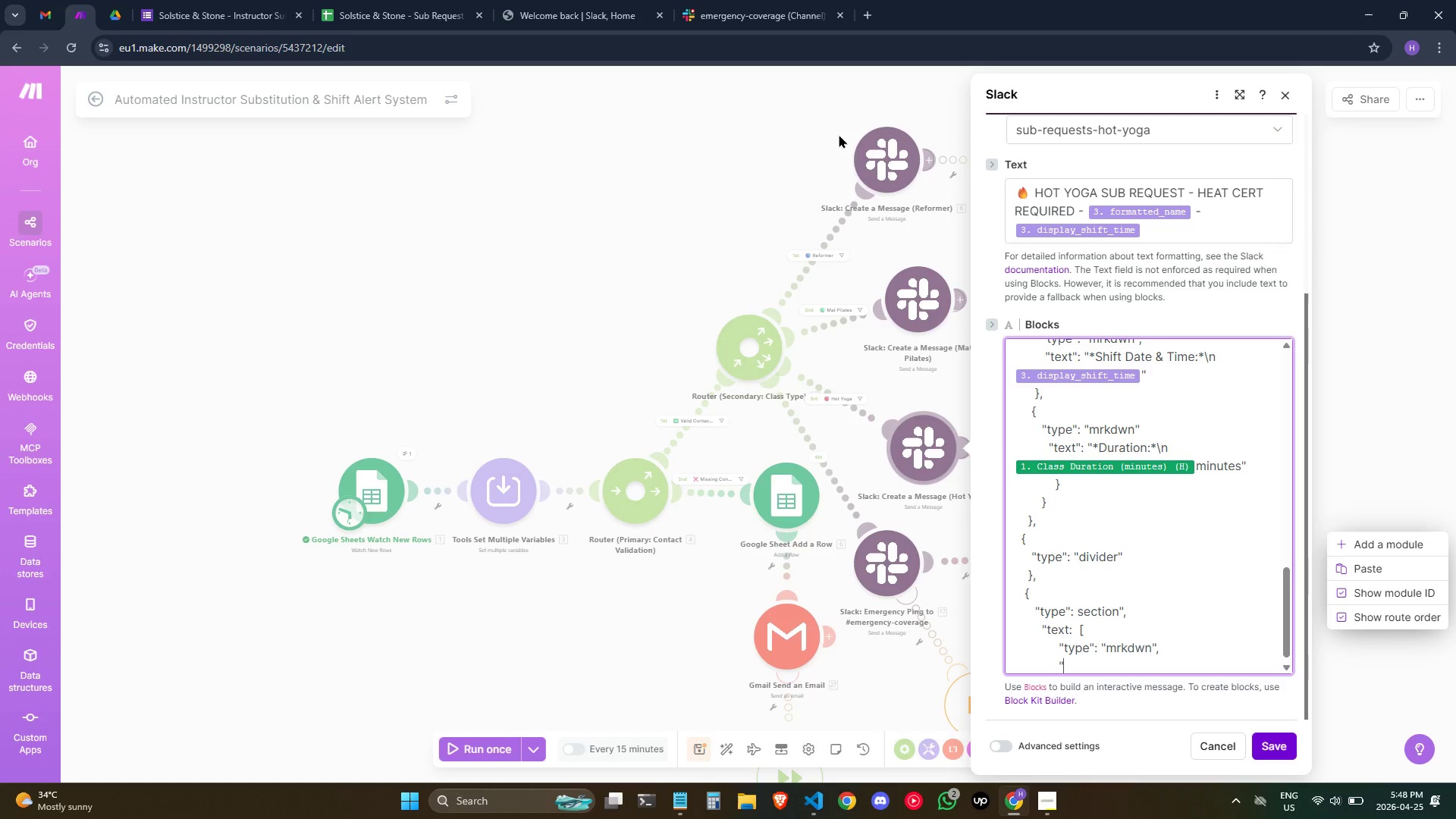 
key(Shift+Quote)
 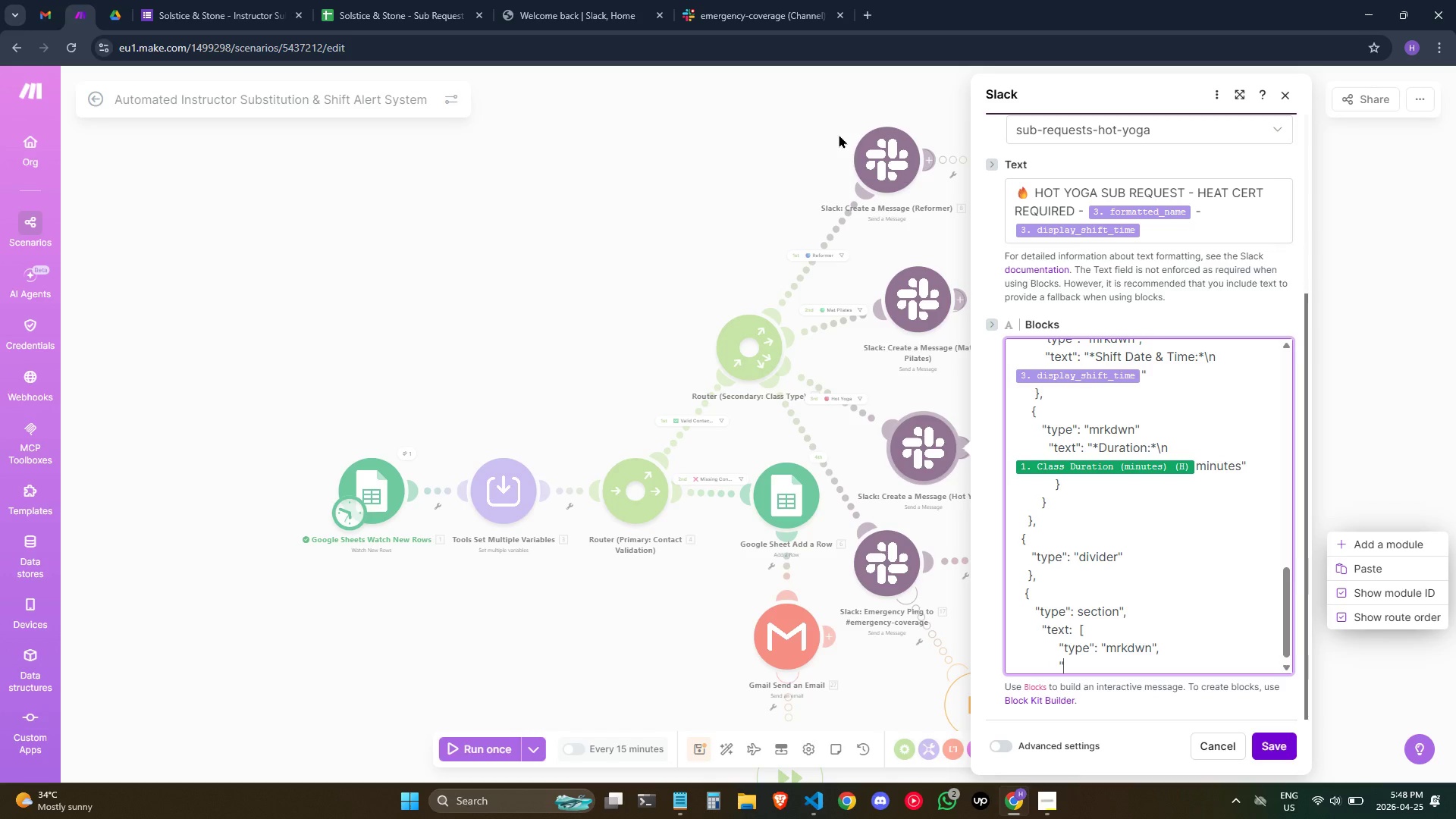 
type(text": "*)
 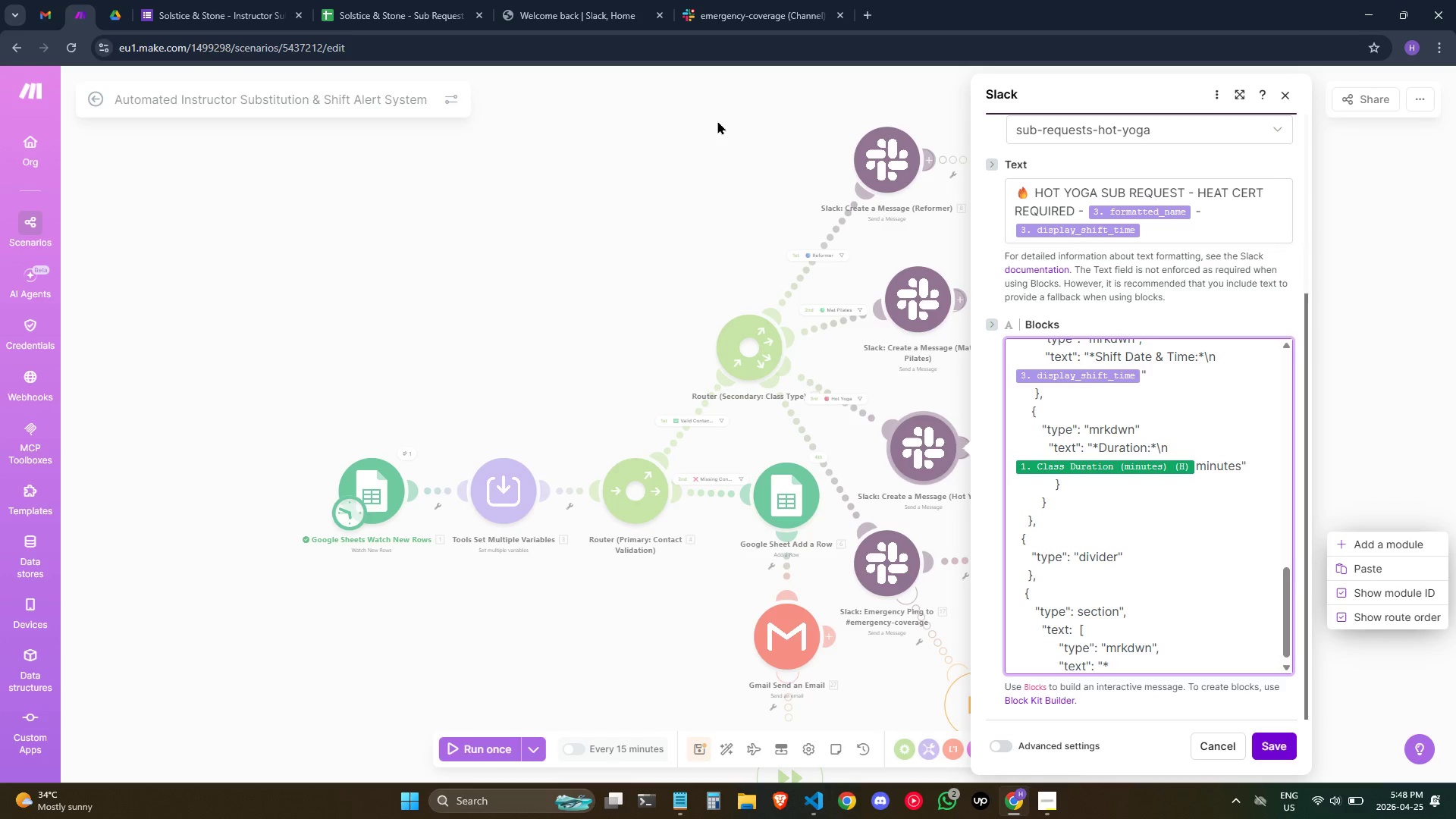 
key(Meta+Semicolon)
 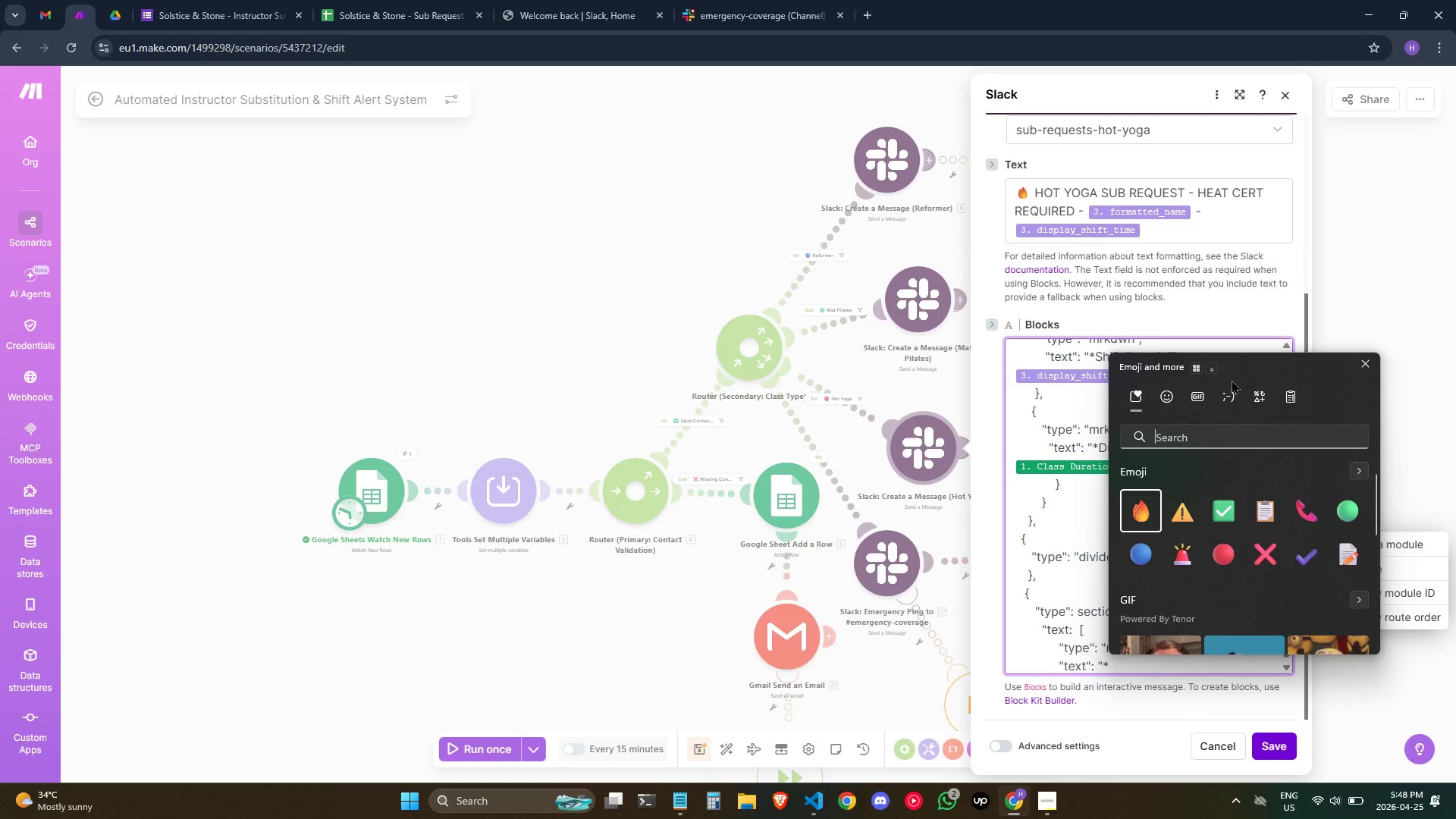 
left_click([1303, 496])
 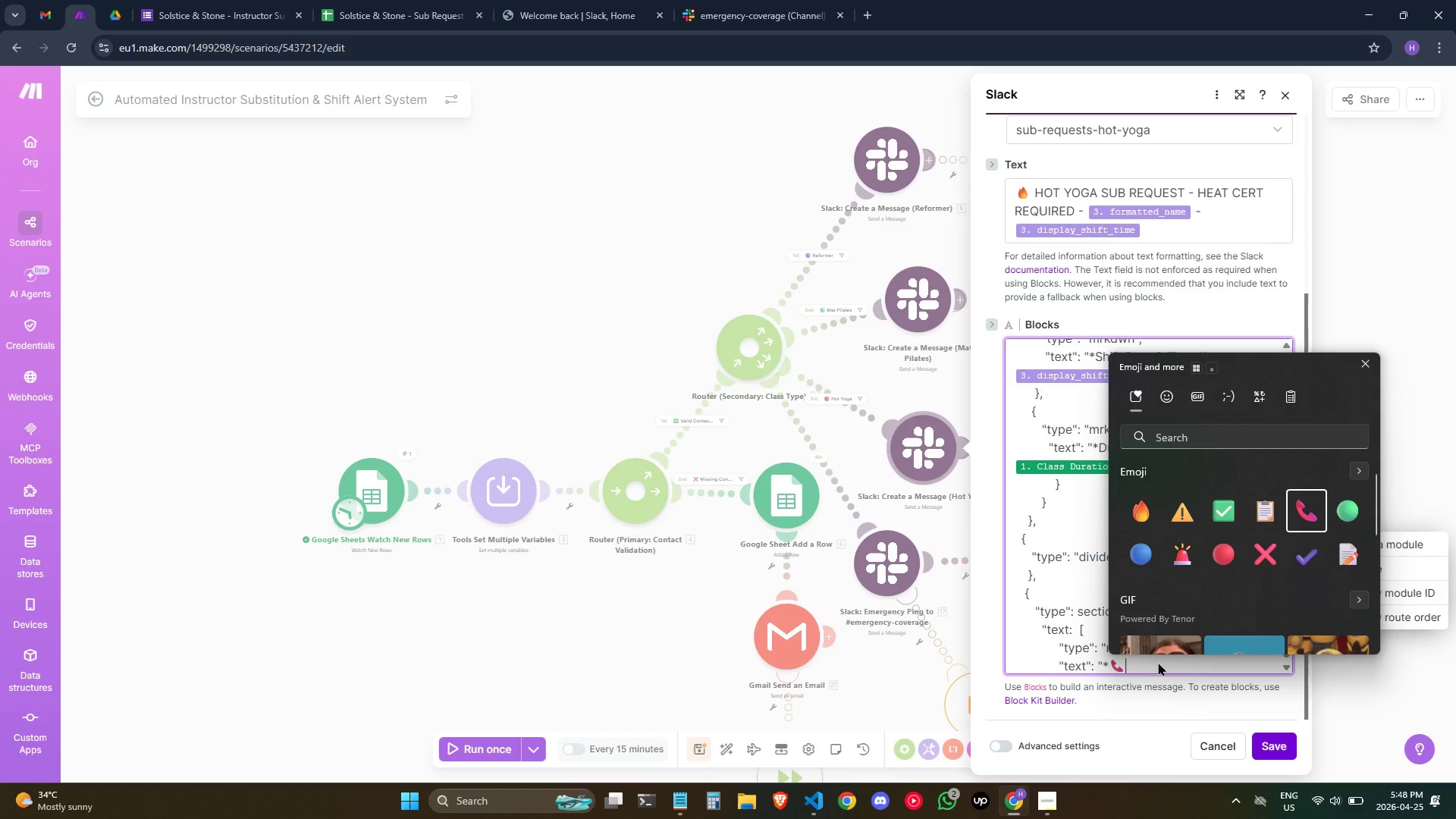 
left_click([1157, 664])
 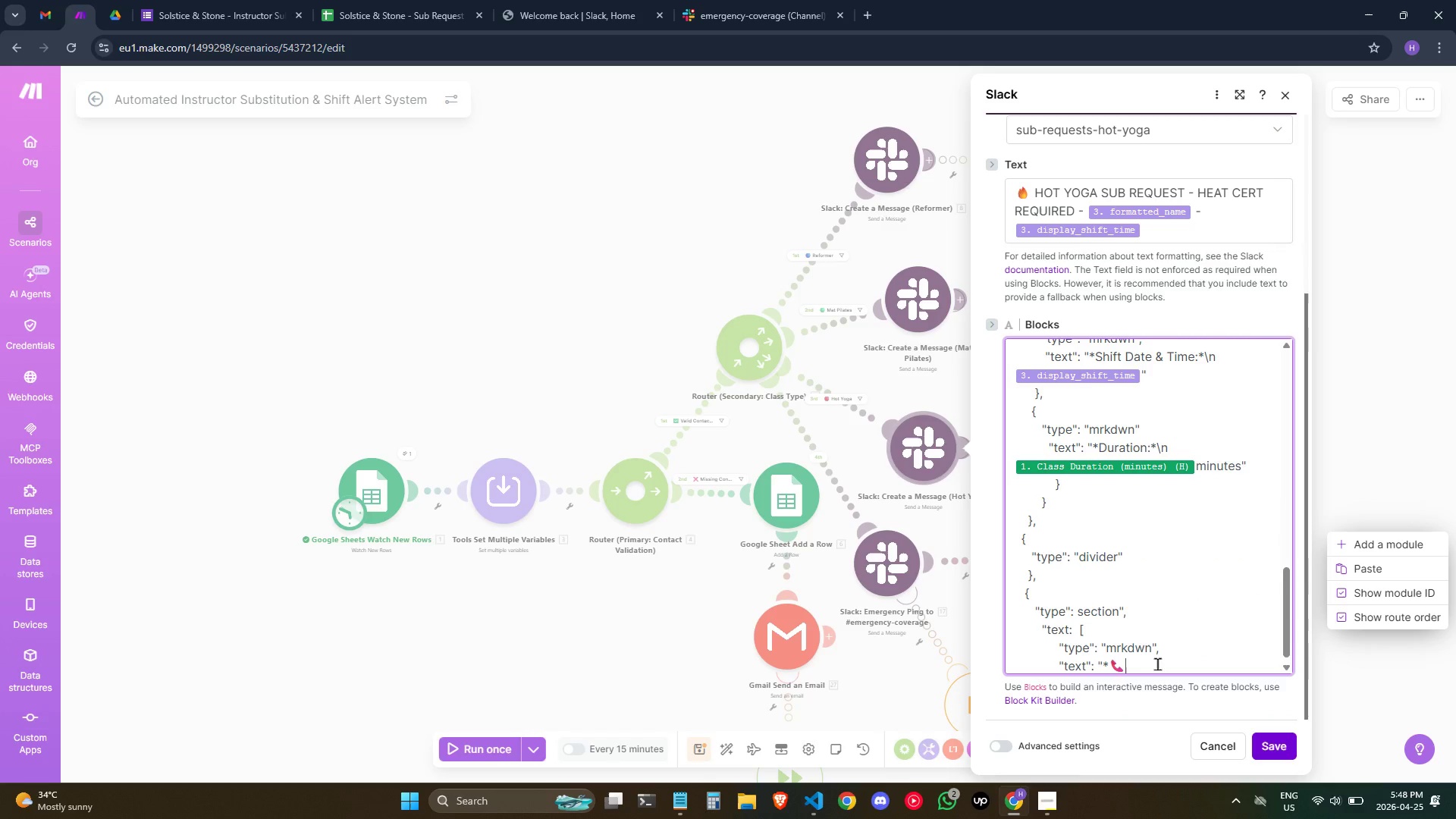 
type( Contact the Instructo)
key(Tab)
 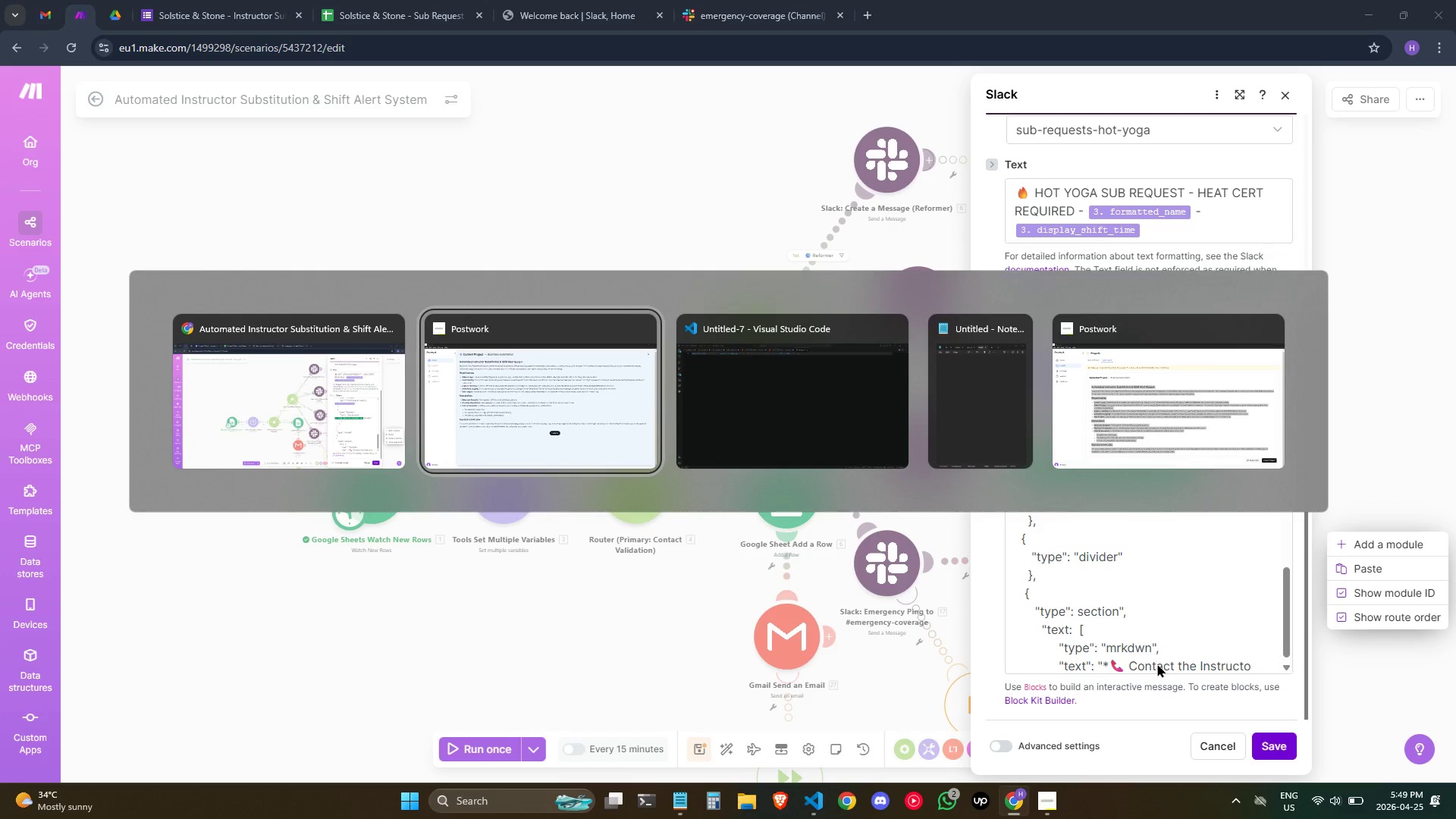 
hold_key(key=AltLeft, duration=0.97)